 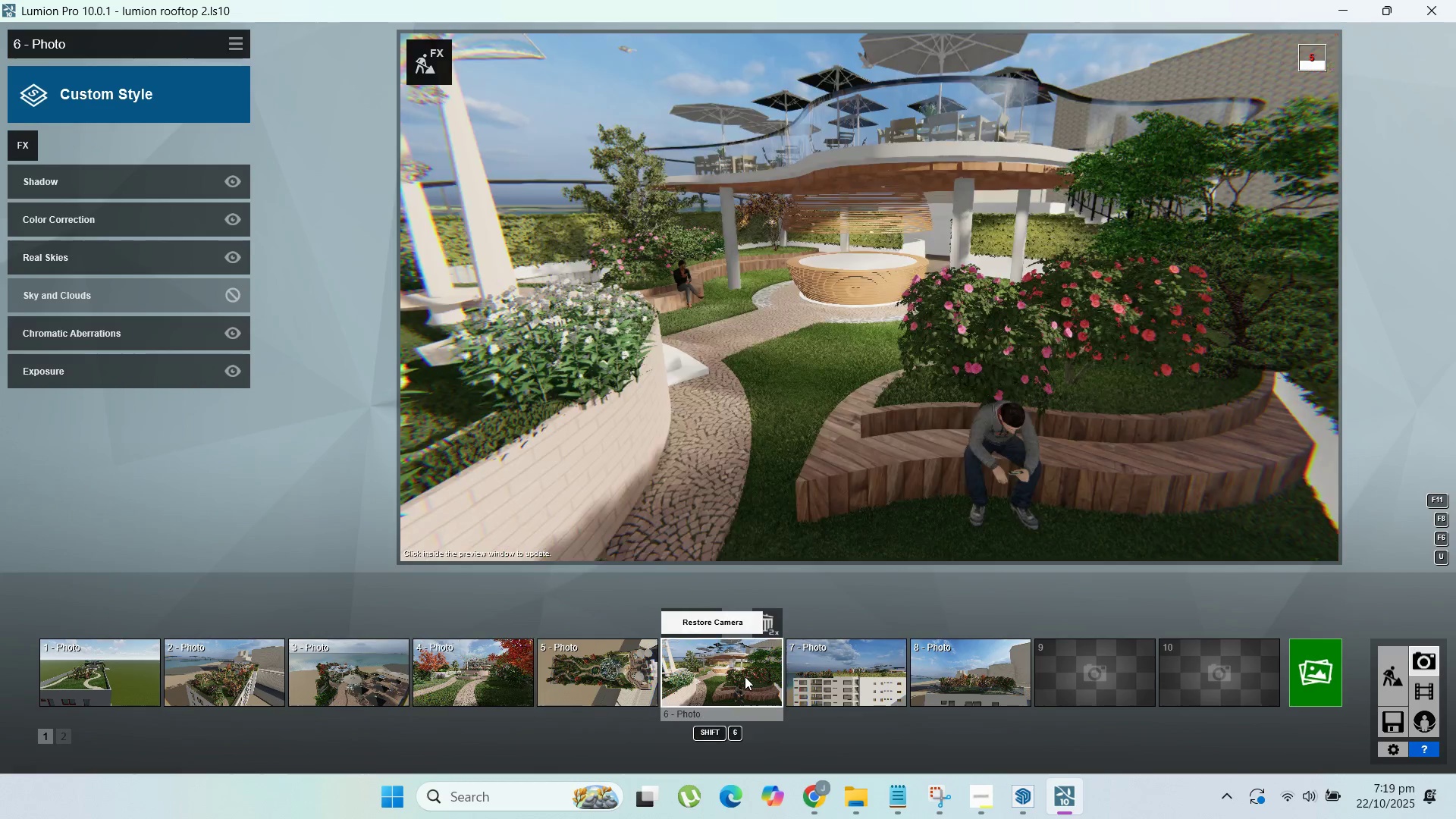 
left_click([1054, 659])
 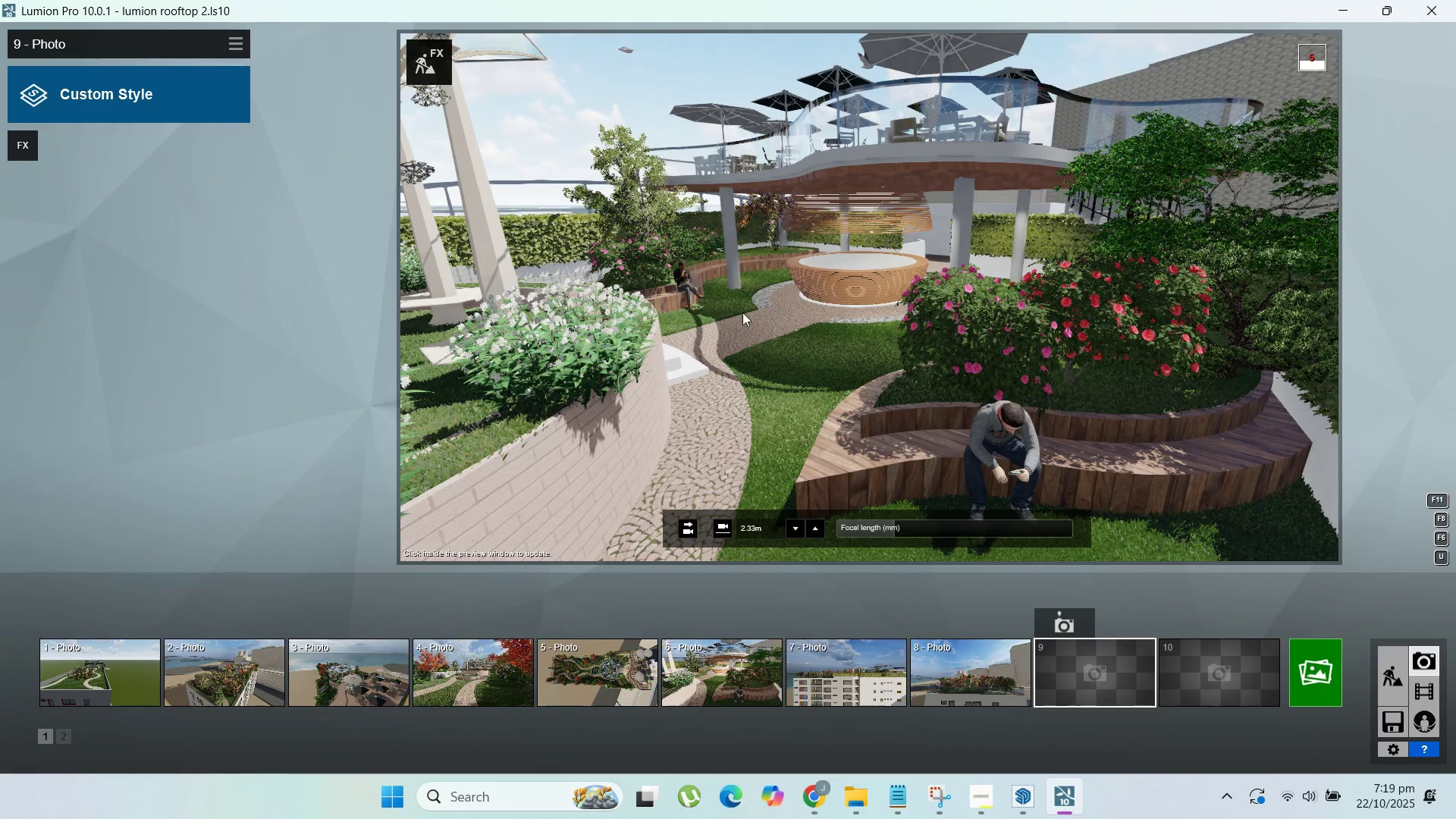 
hold_key(key=A, duration=2.14)
 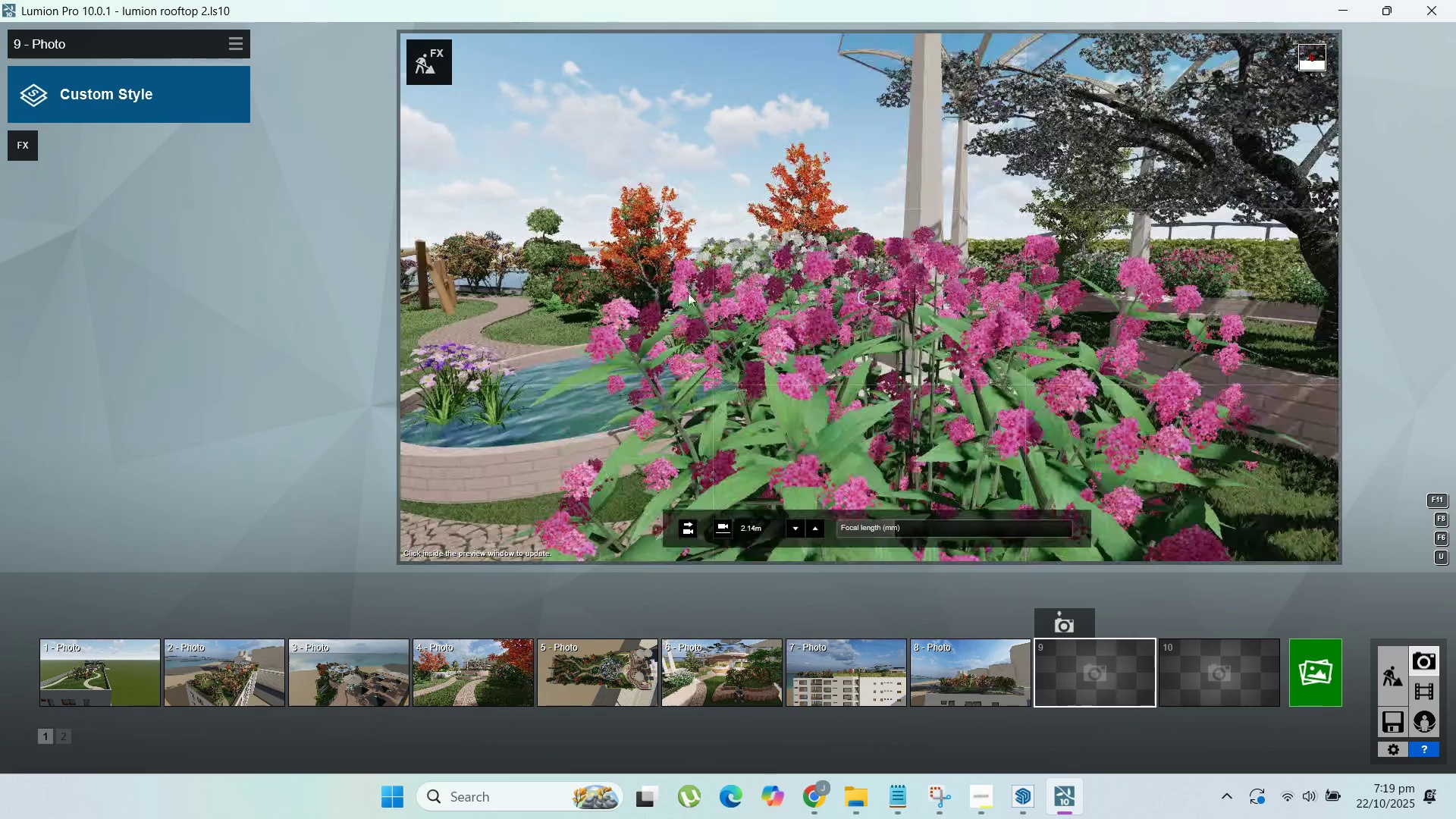 
type(wwwwwd)
 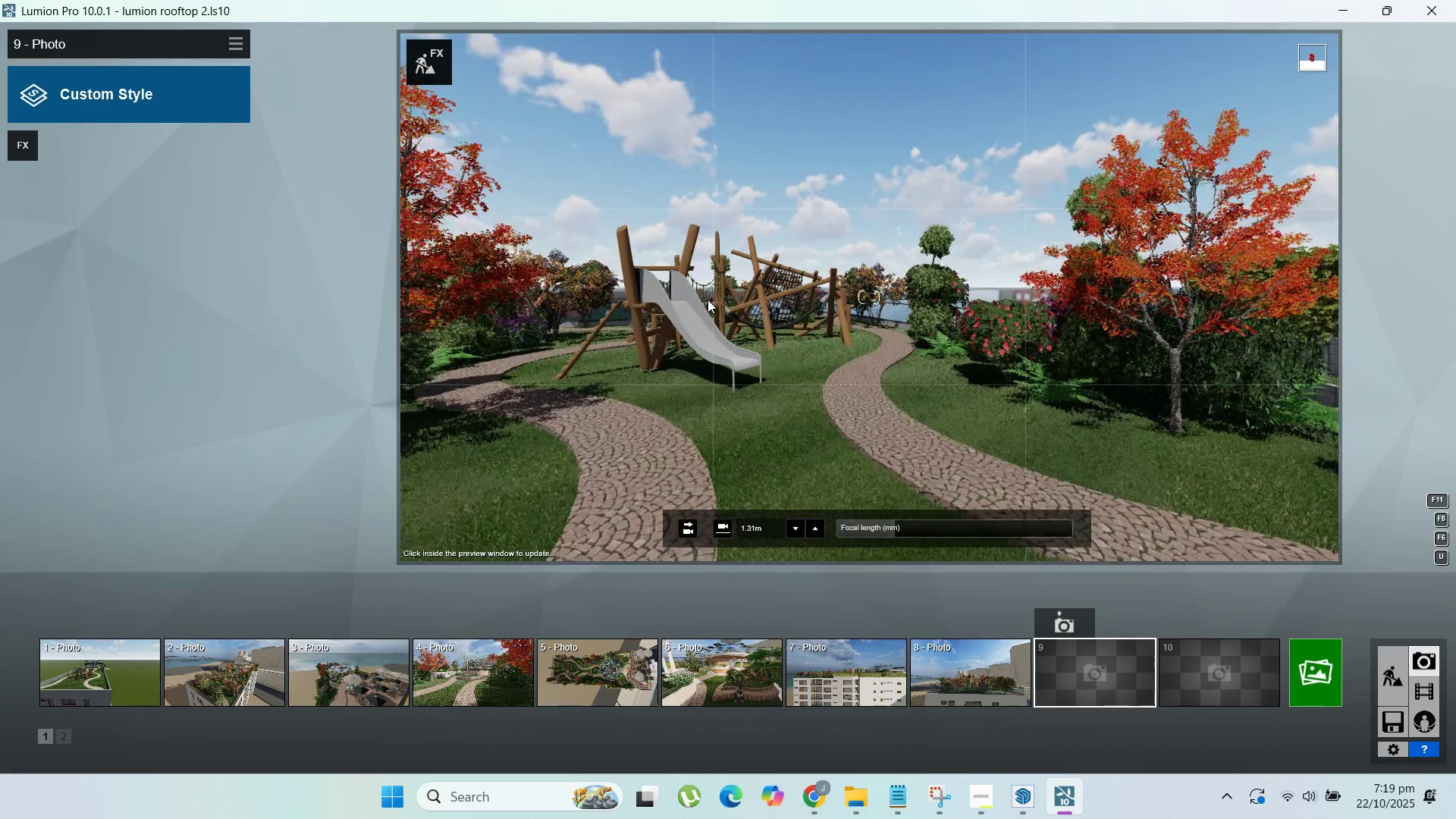 
scroll: coordinate [745, 309], scroll_direction: up, amount: 3.0
 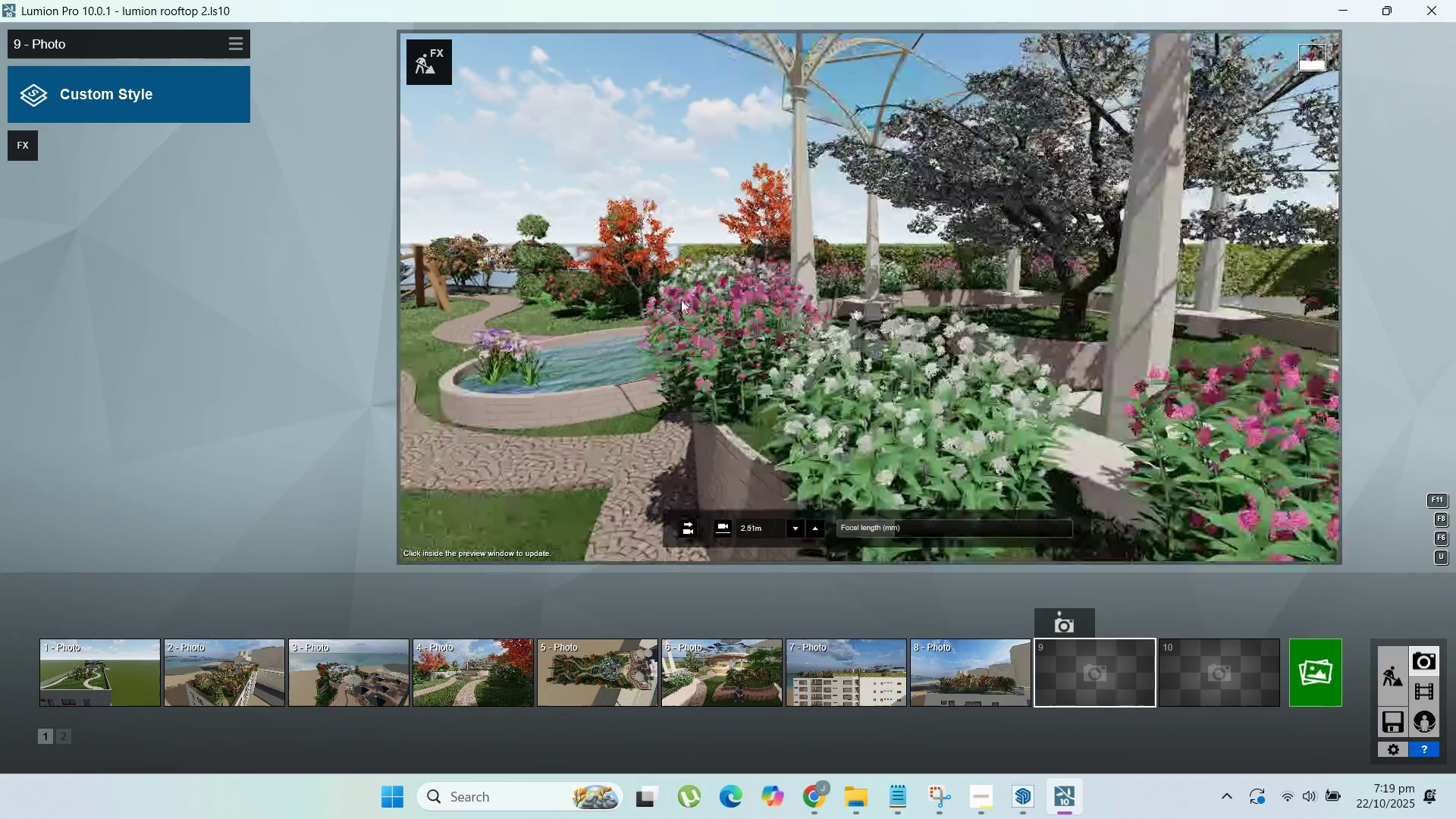 
hold_key(key=A, duration=0.7)
 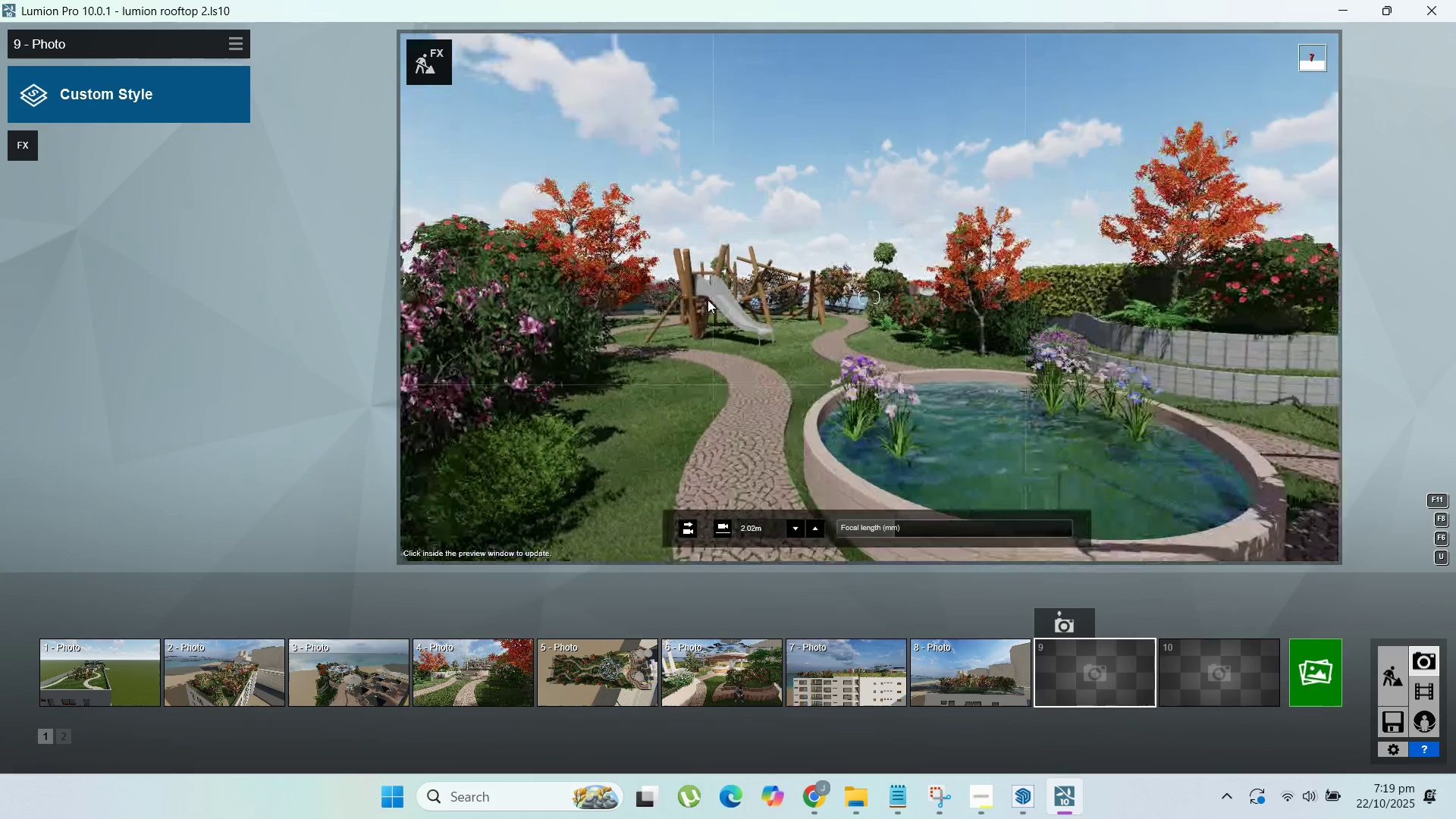 
hold_key(key=S, duration=0.57)
 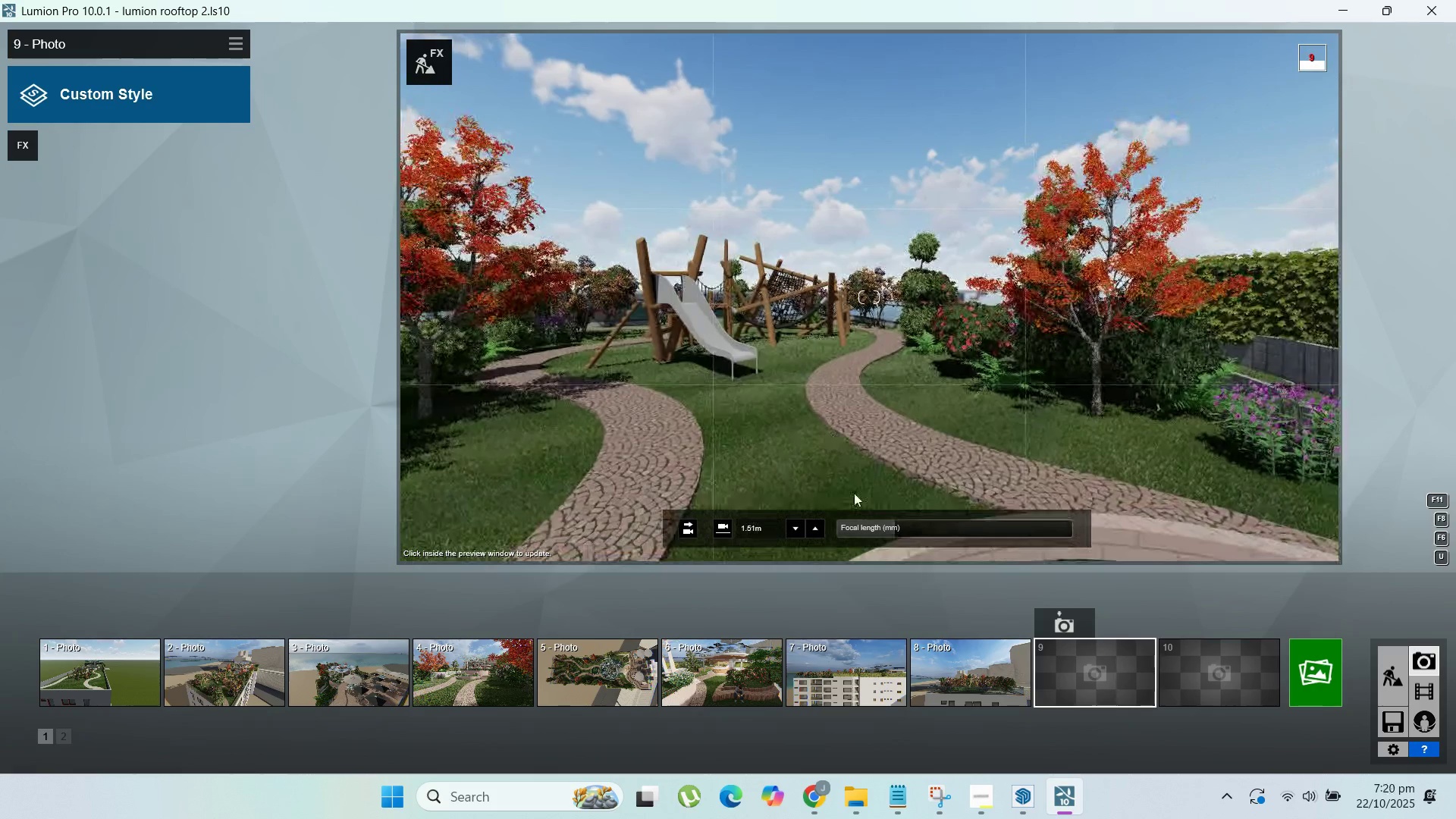 
mouse_move([1067, 588])
 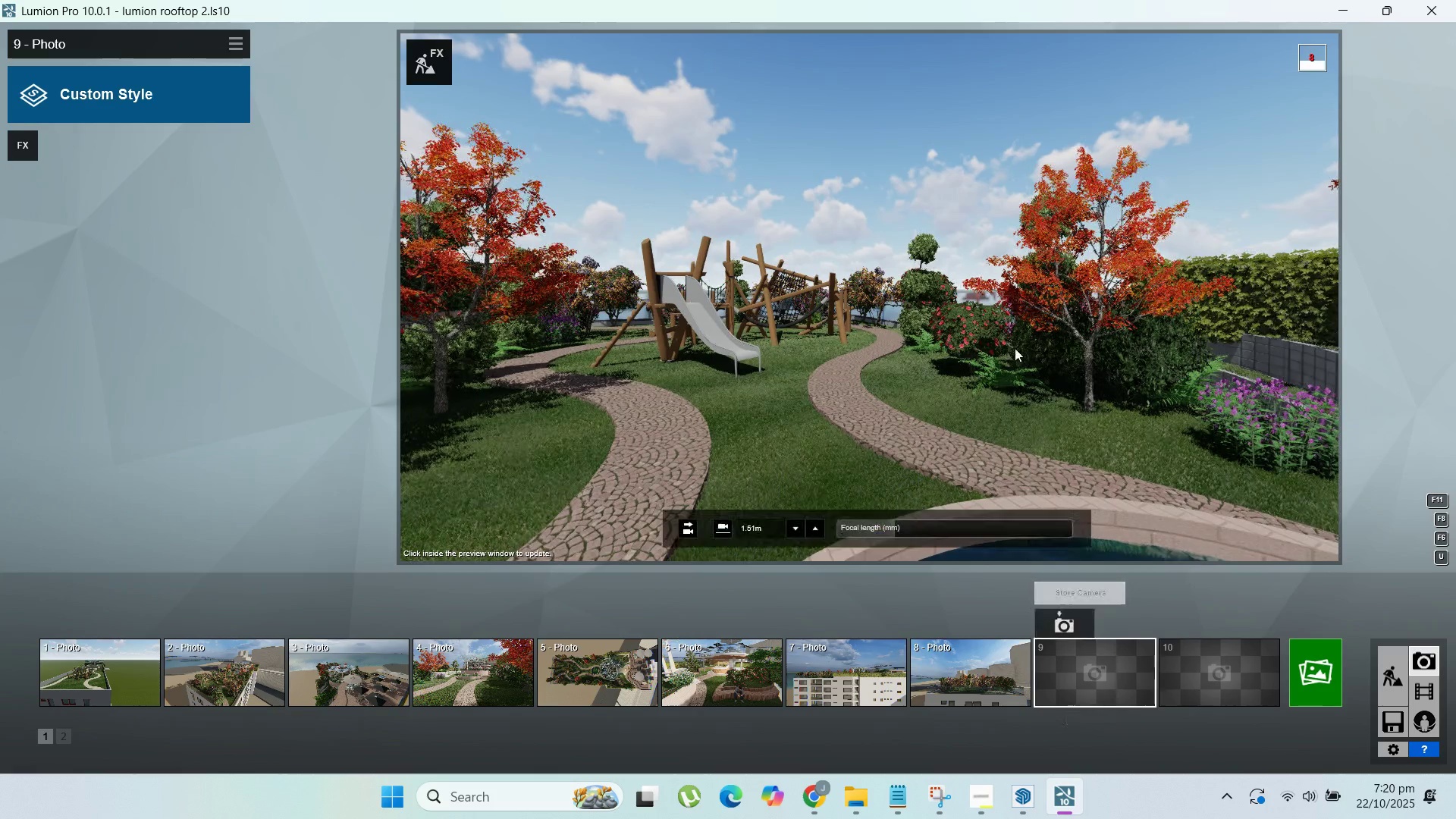 
hold_key(key=A, duration=1.1)
 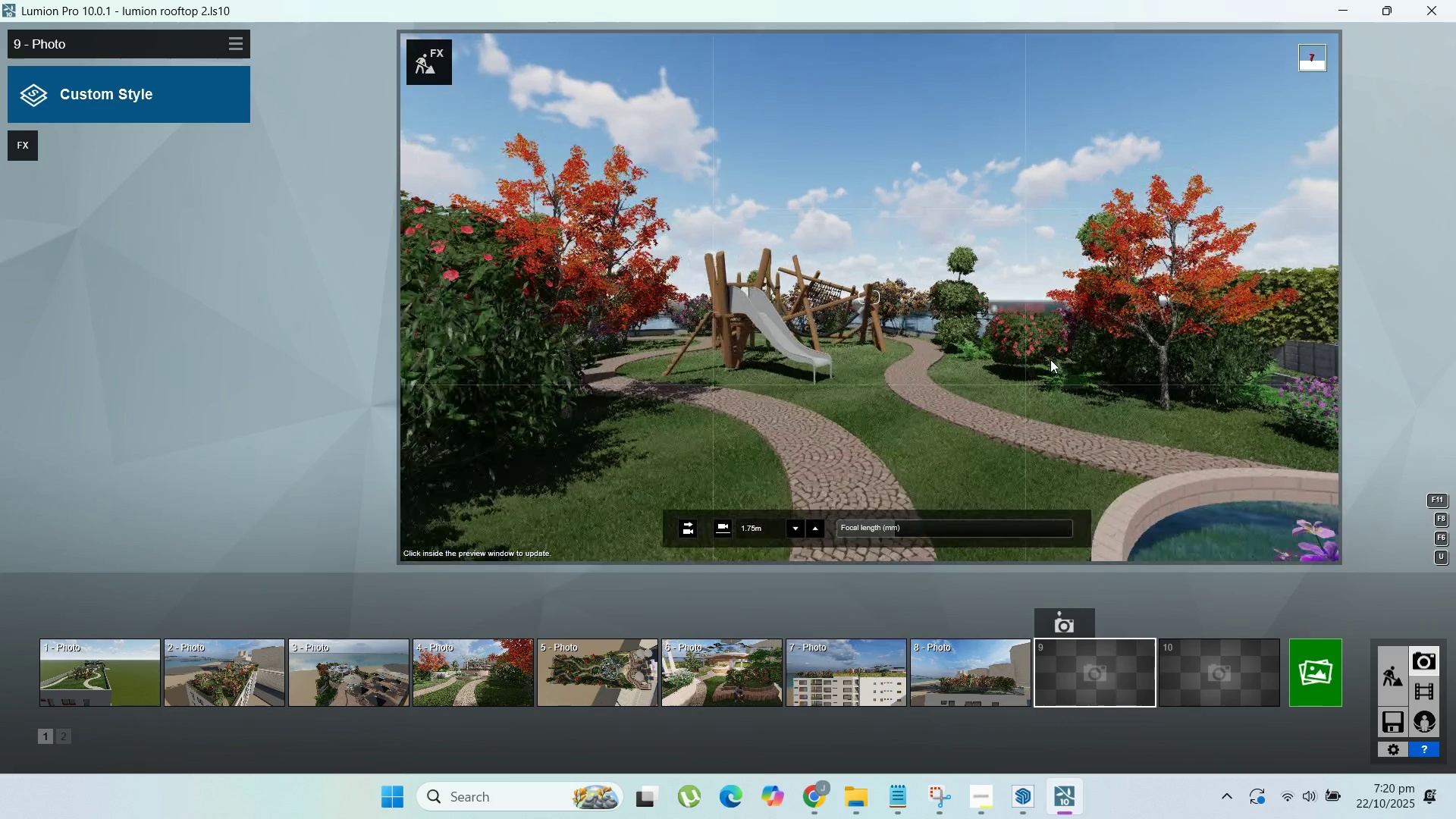 
hold_key(key=S, duration=0.73)
 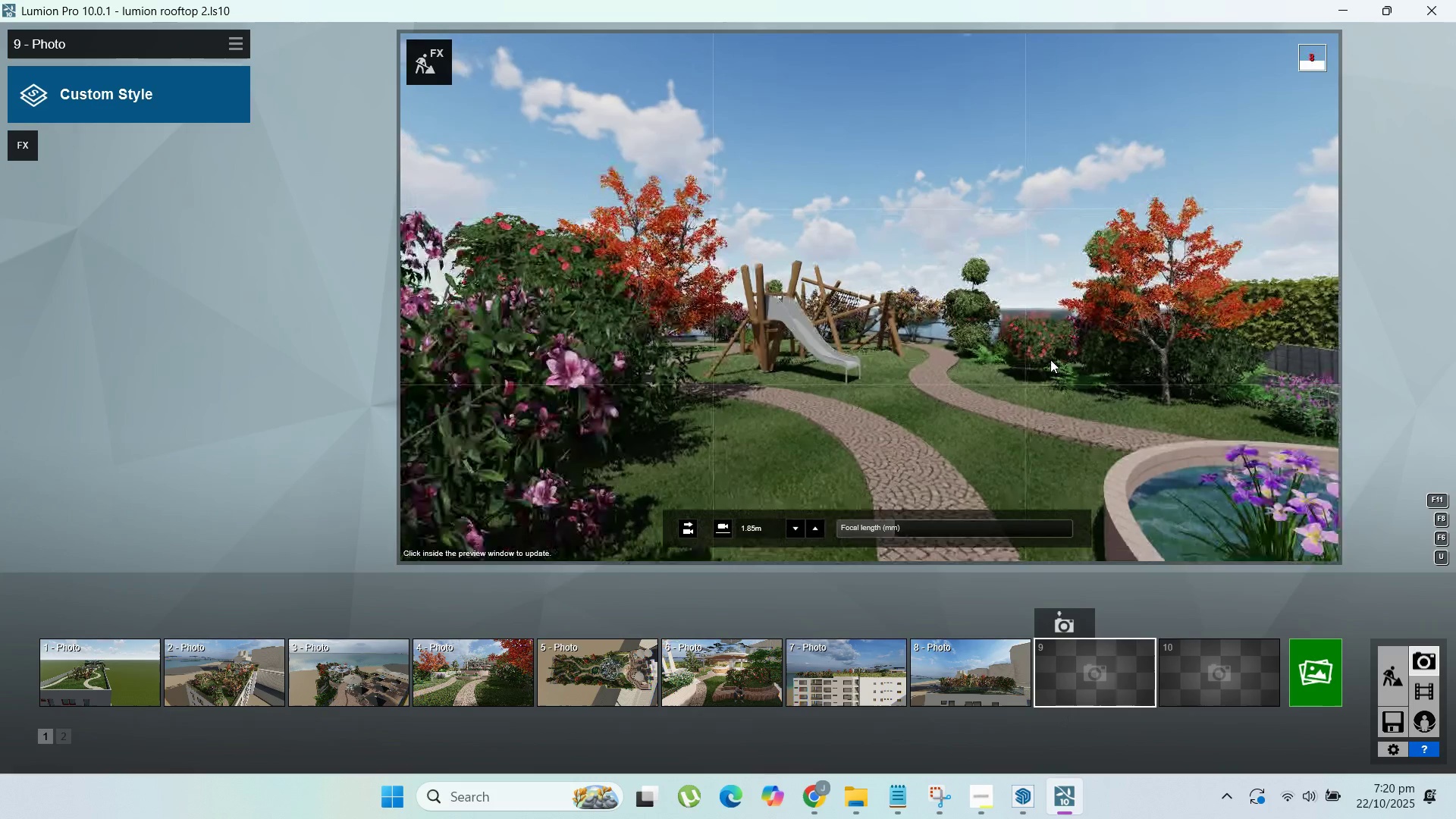 
type(wdd)
 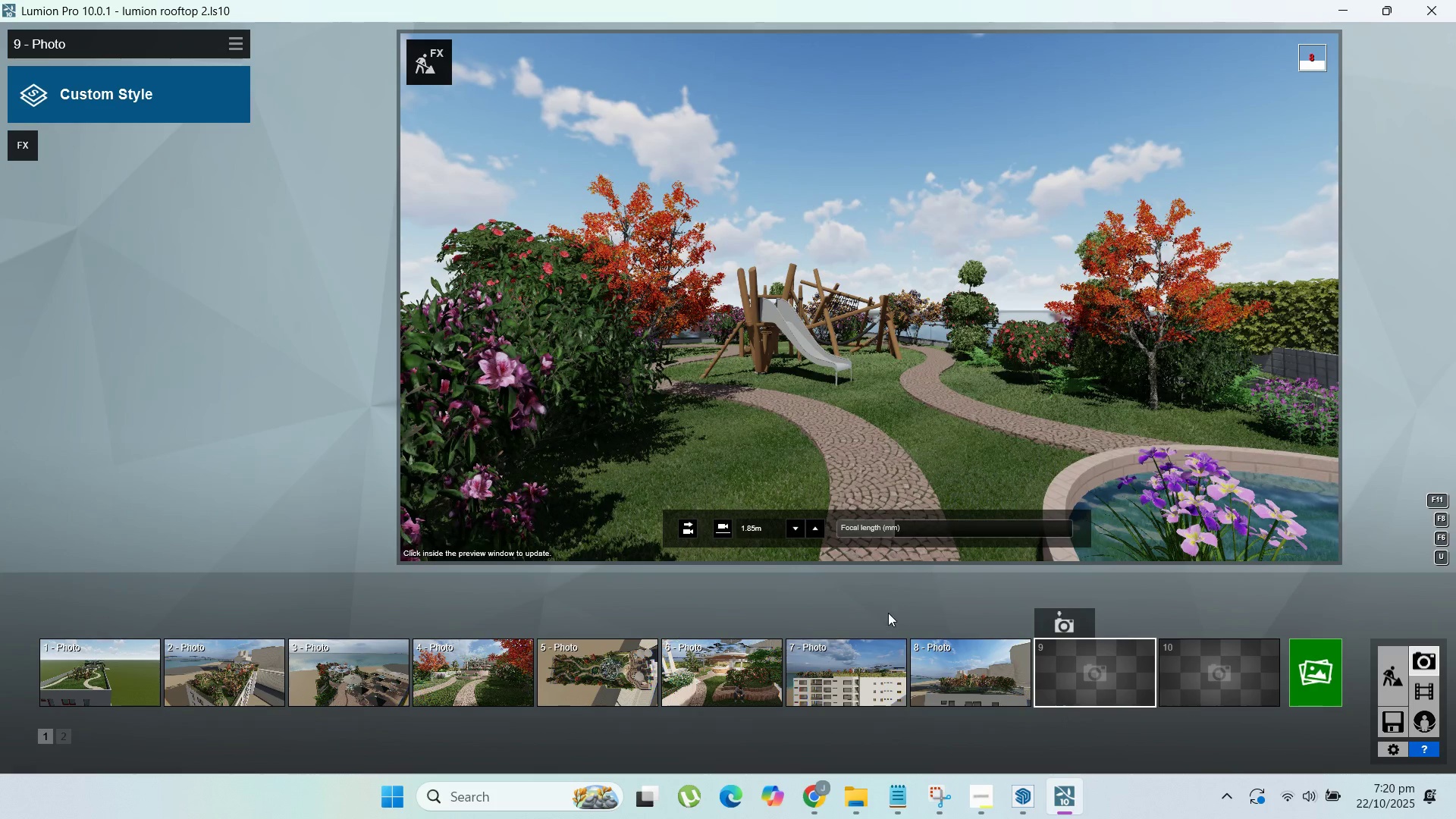 
left_click([1073, 618])
 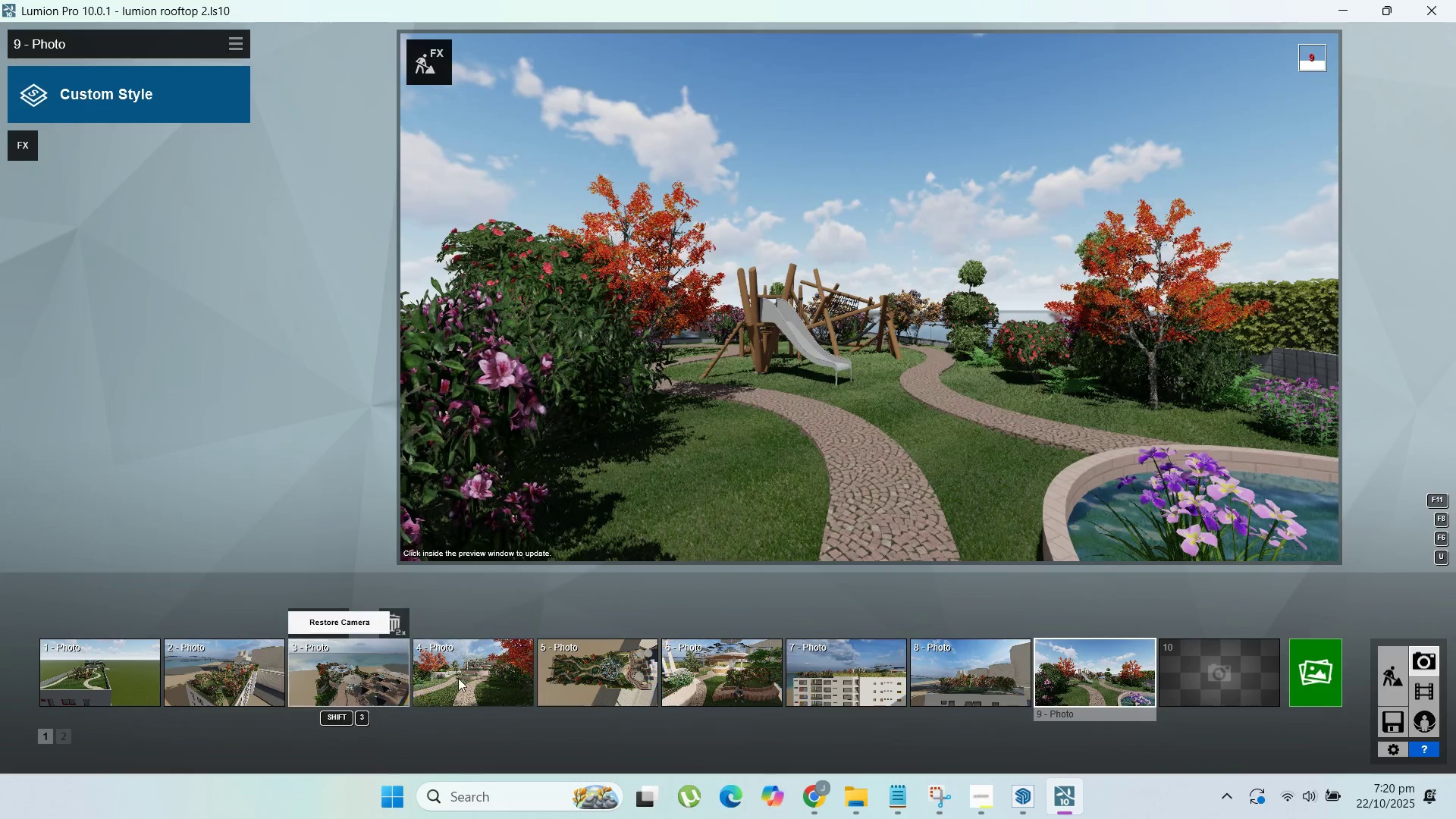 
double_click([464, 679])
 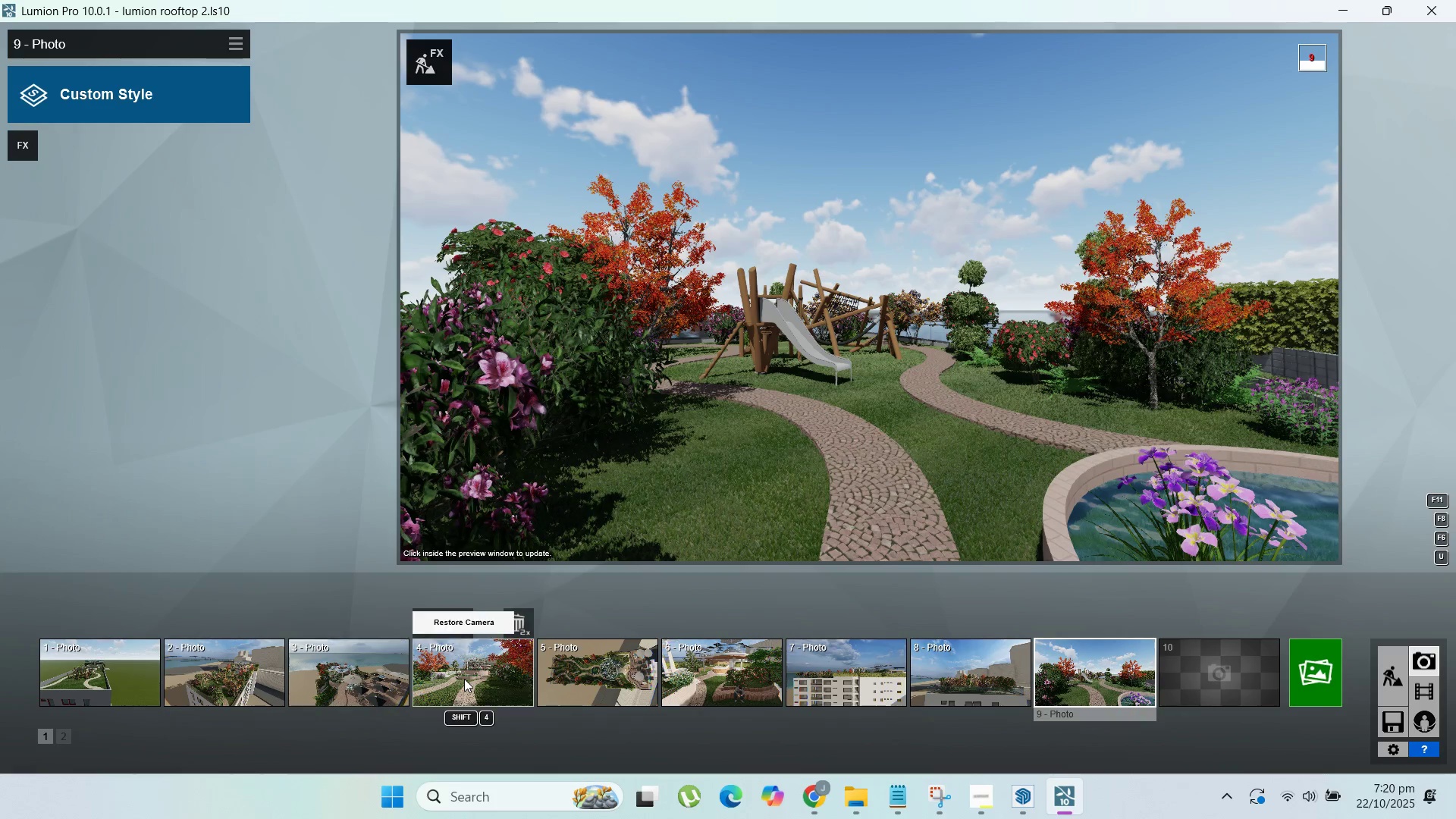 
triple_click([464, 679])
 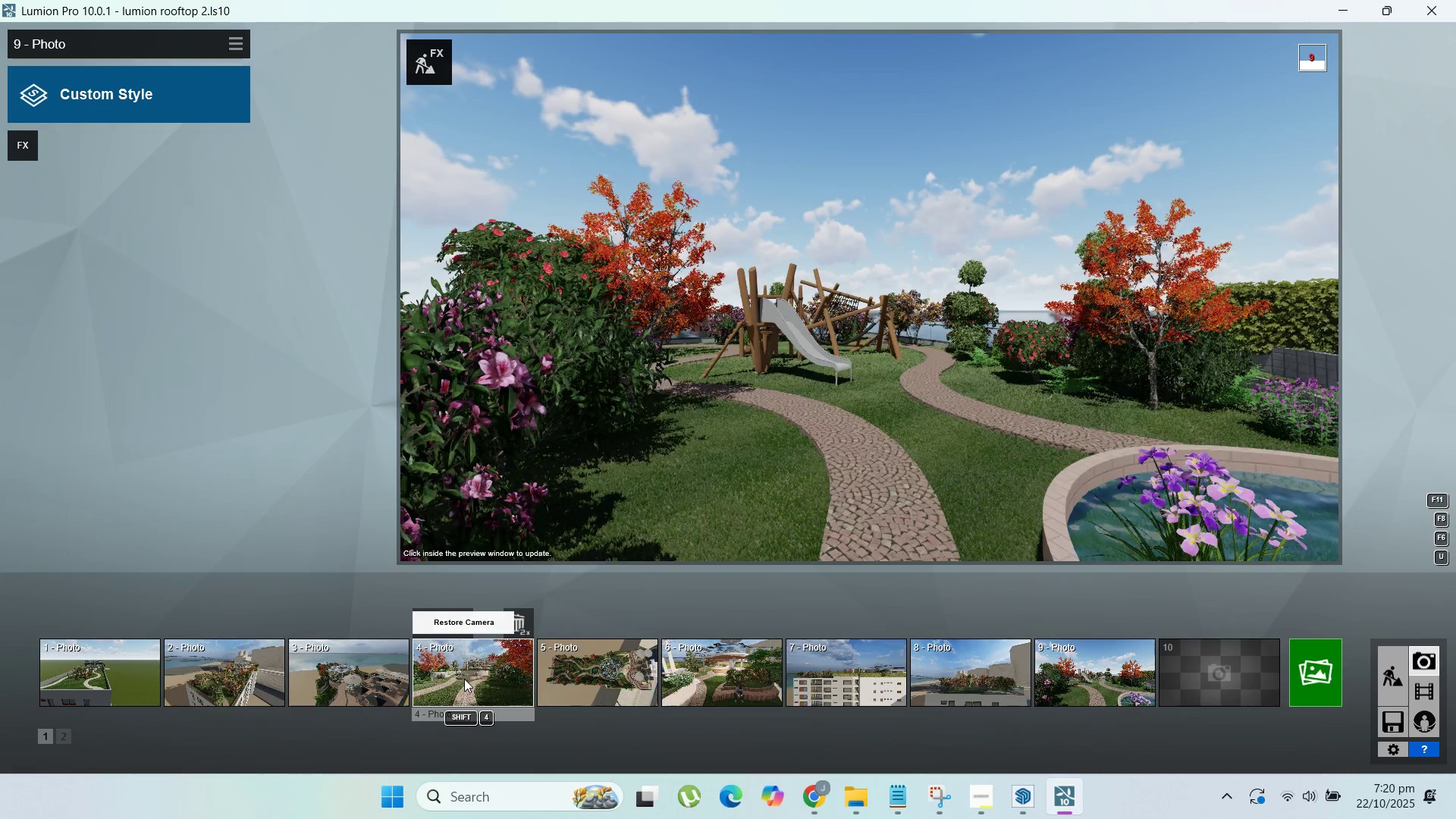 
triple_click([464, 679])
 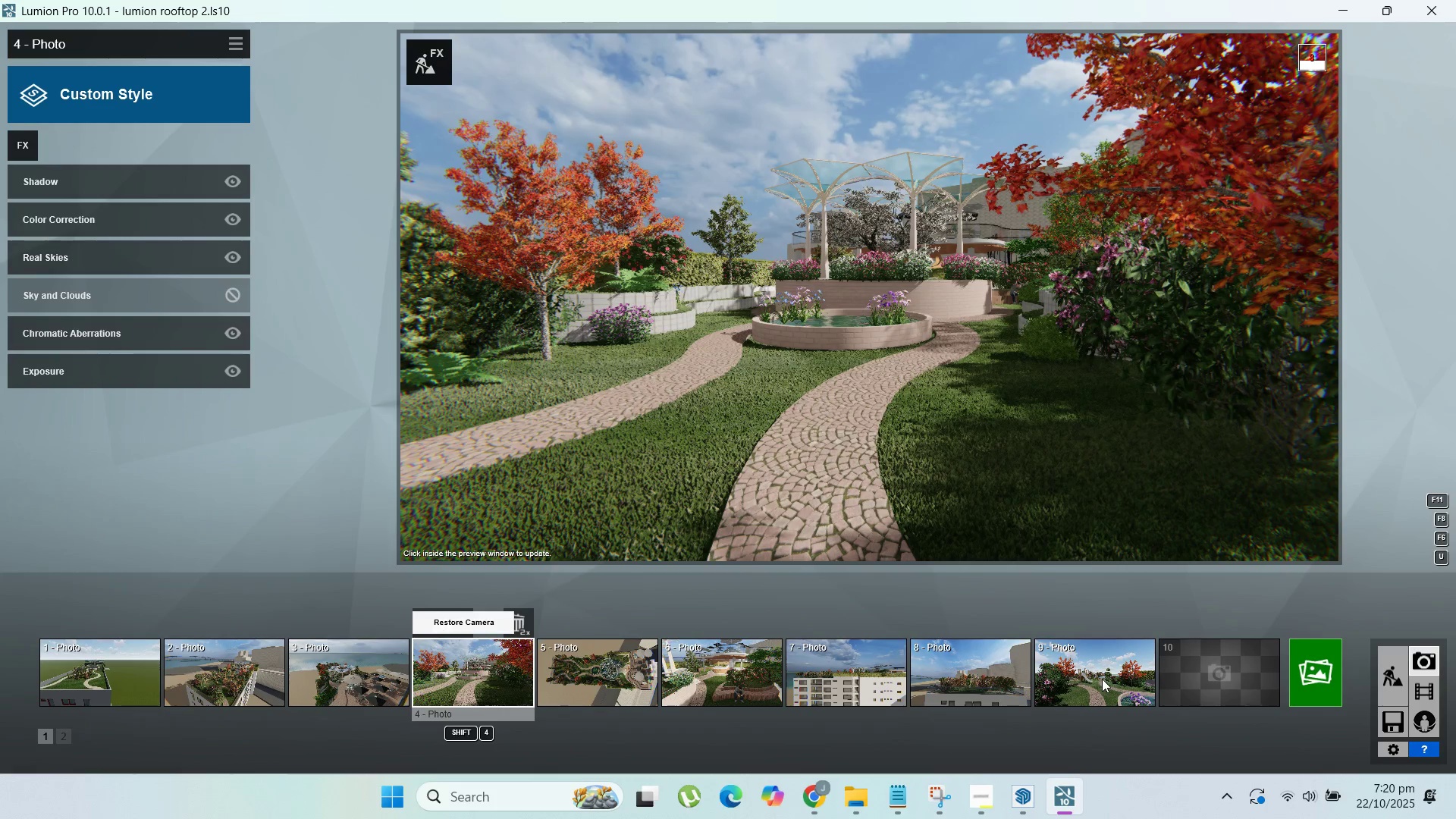 
double_click([1101, 679])
 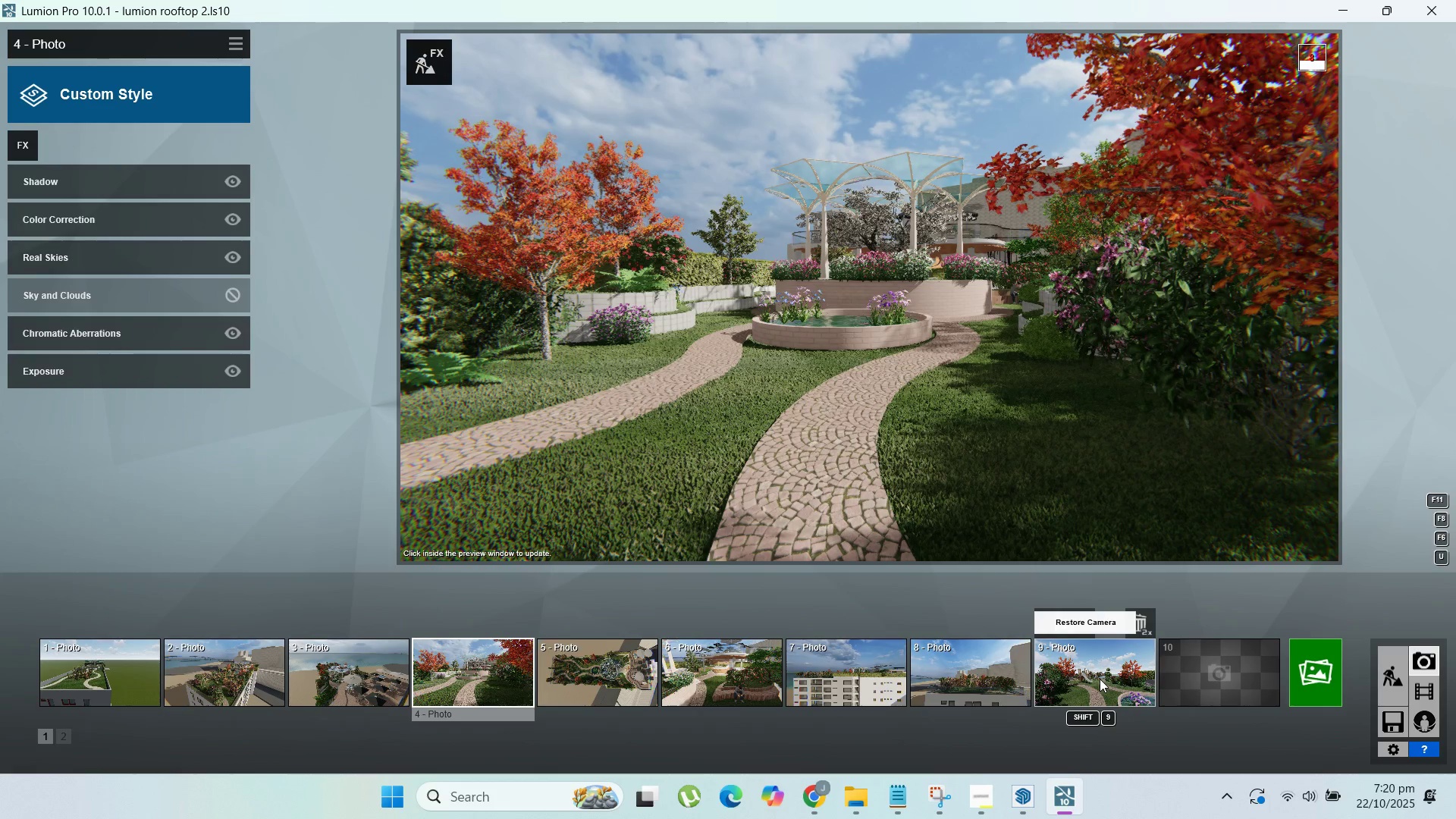 
triple_click([1100, 679])
 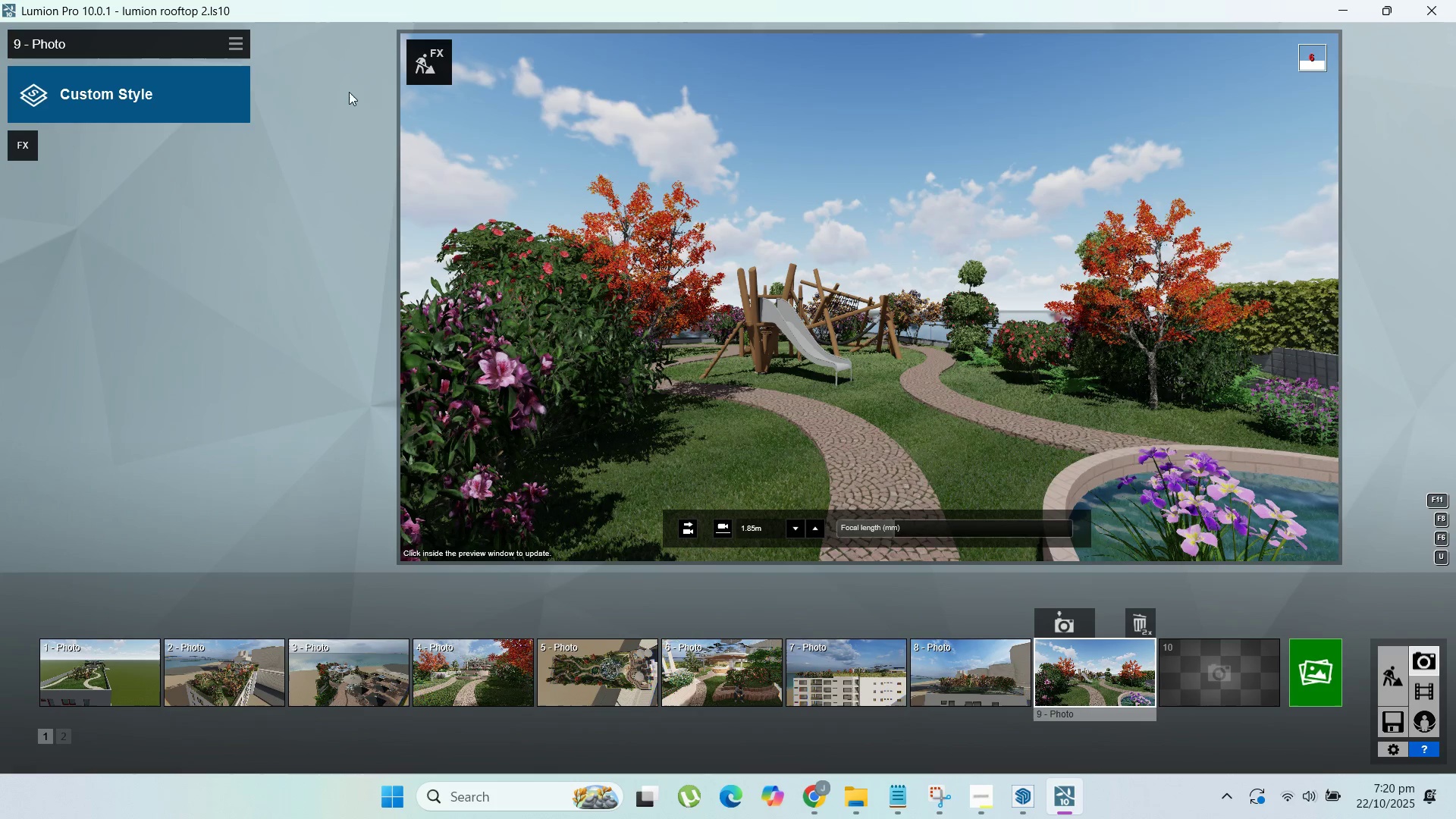 
wait(5.06)
 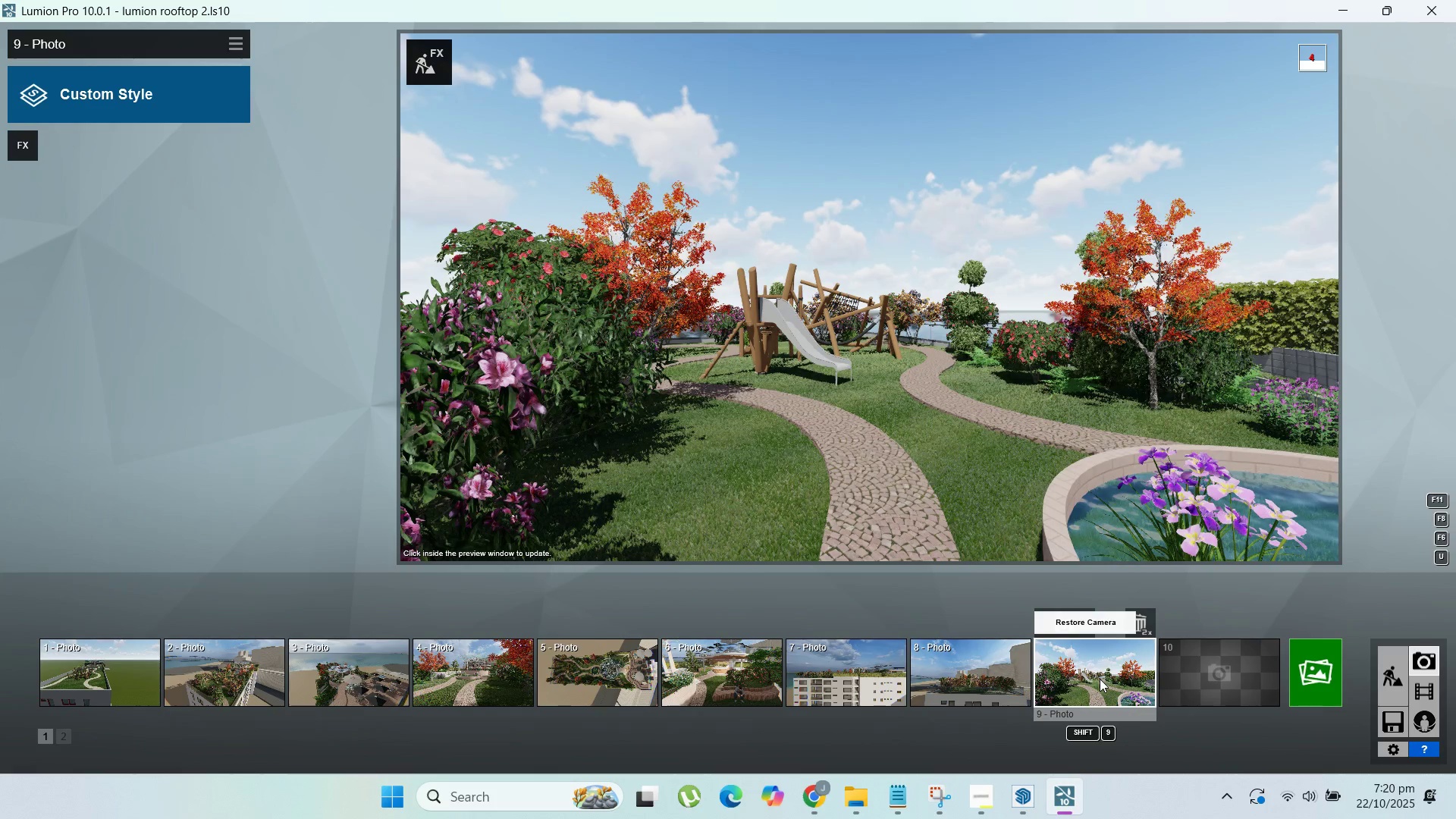 
left_click([242, 47])
 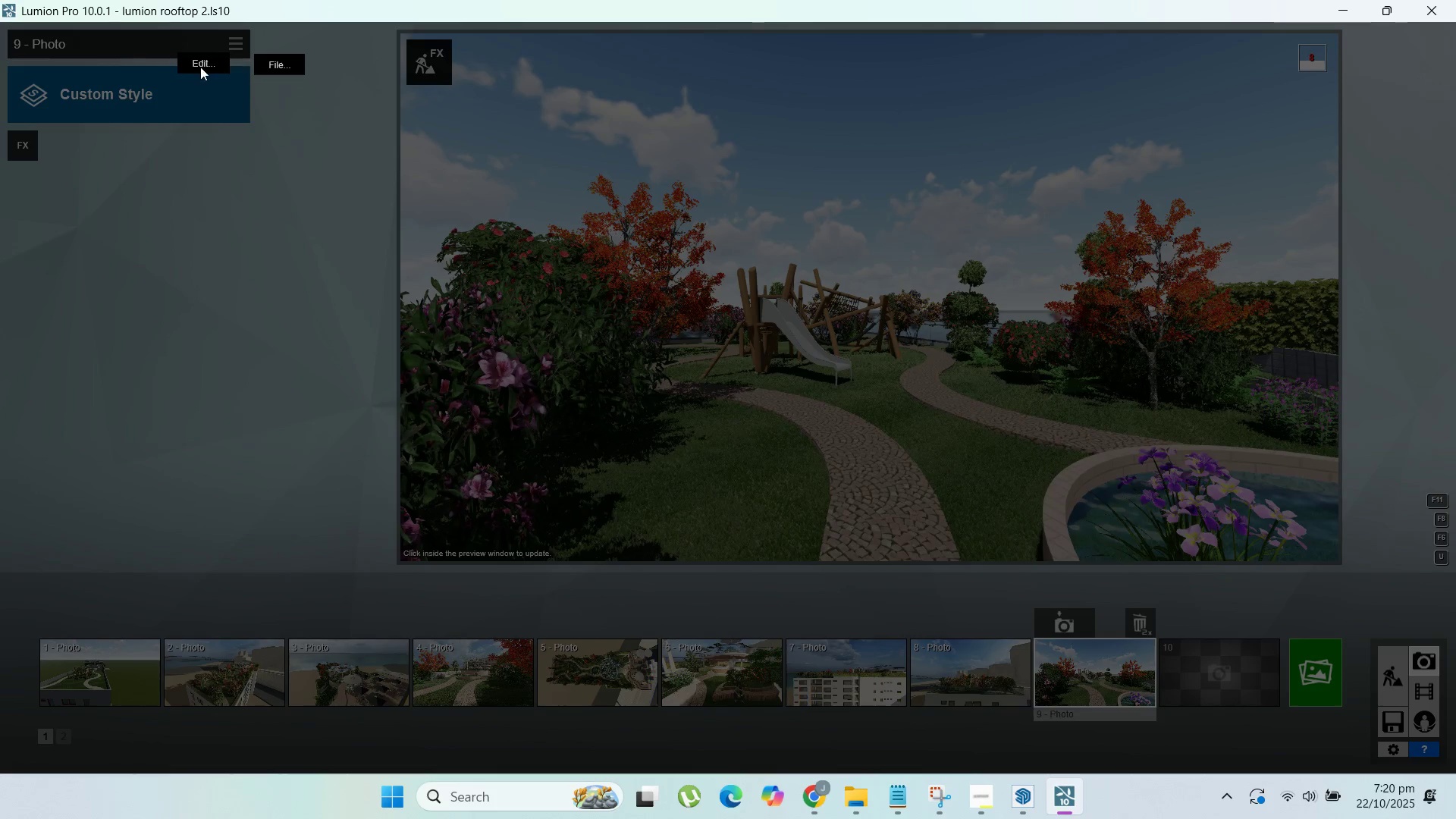 
left_click([199, 66])
 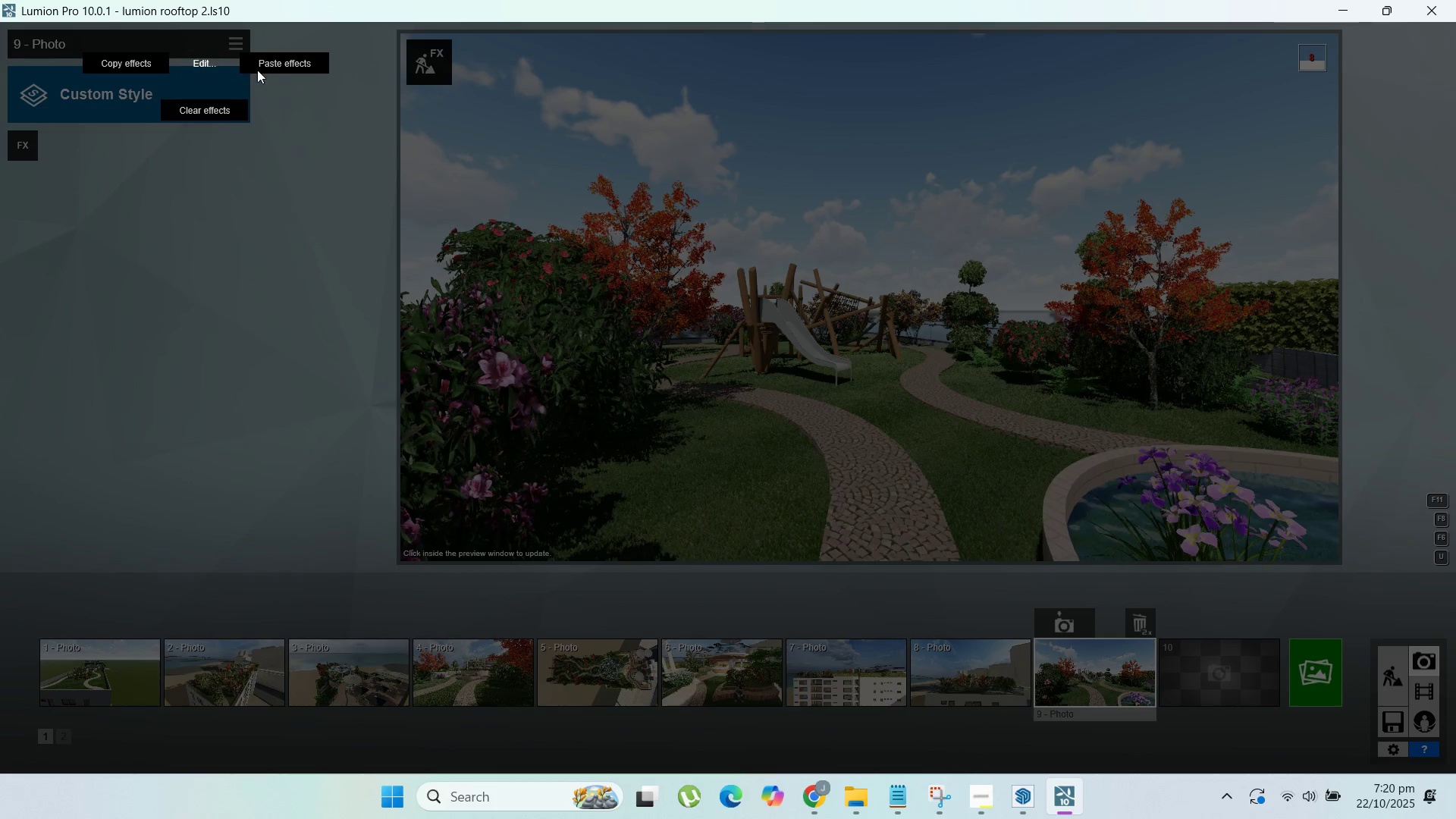 
left_click([266, 67])
 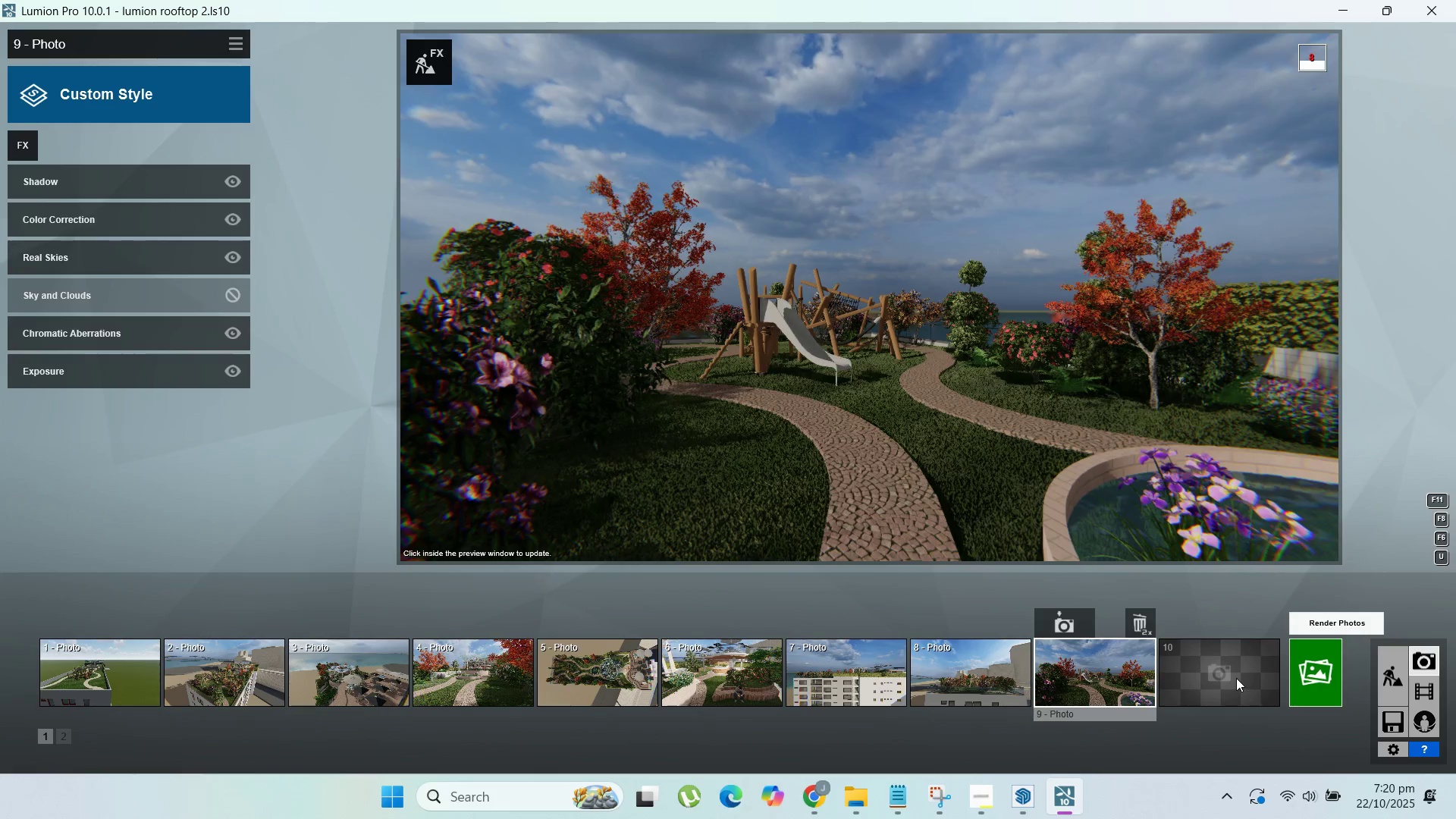 
double_click([1236, 678])
 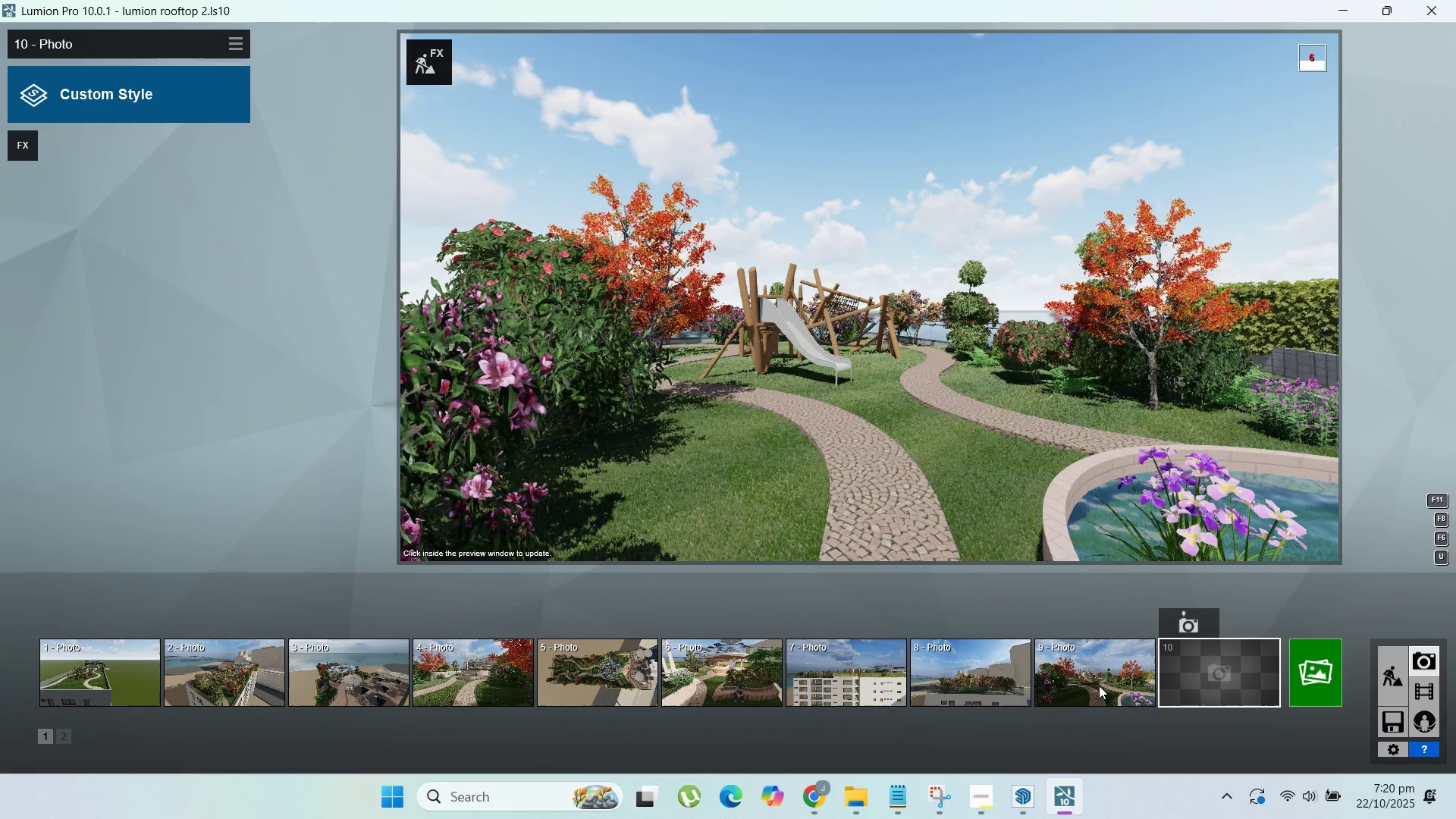 
double_click([1099, 686])
 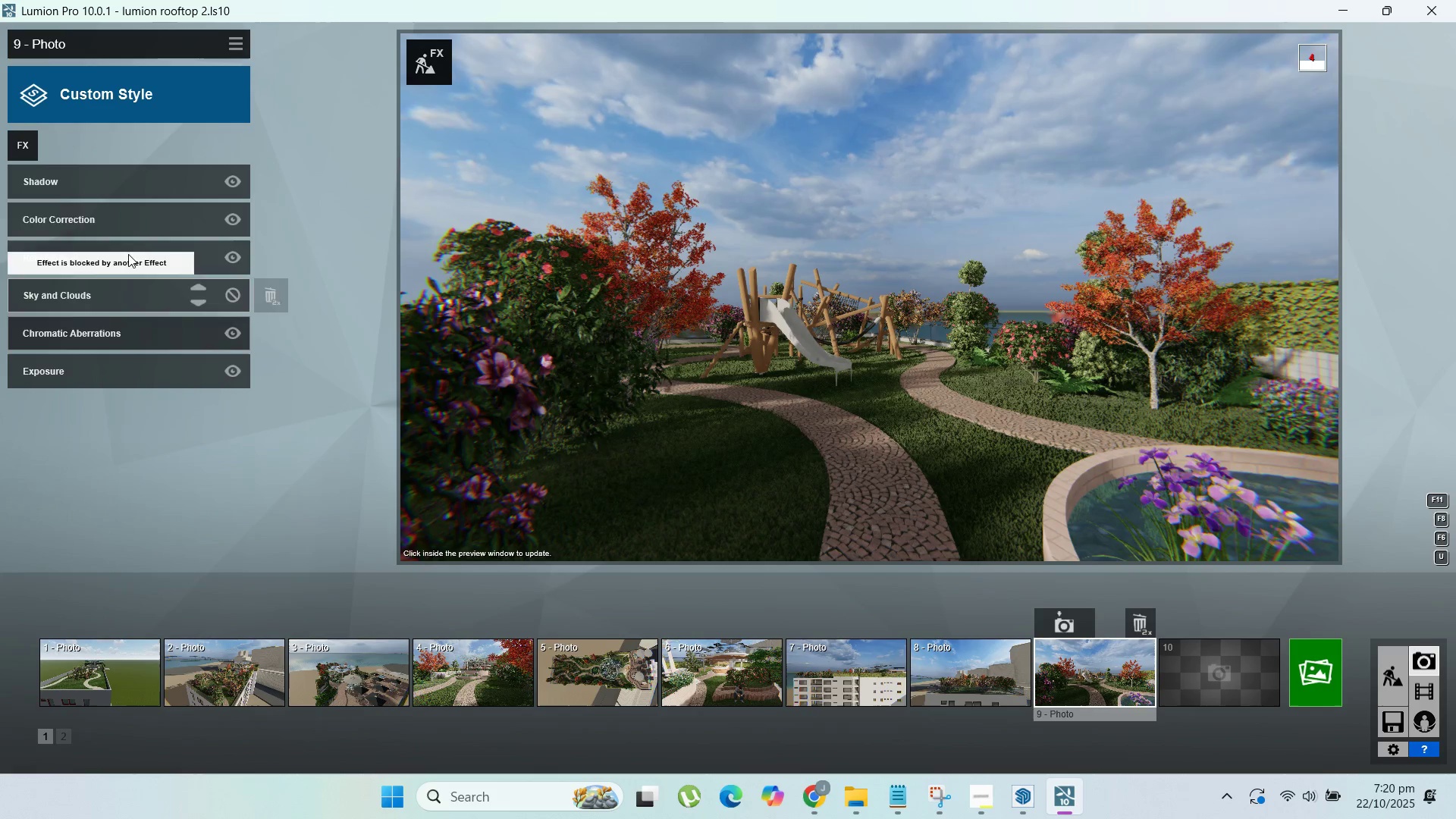 
left_click([127, 259])
 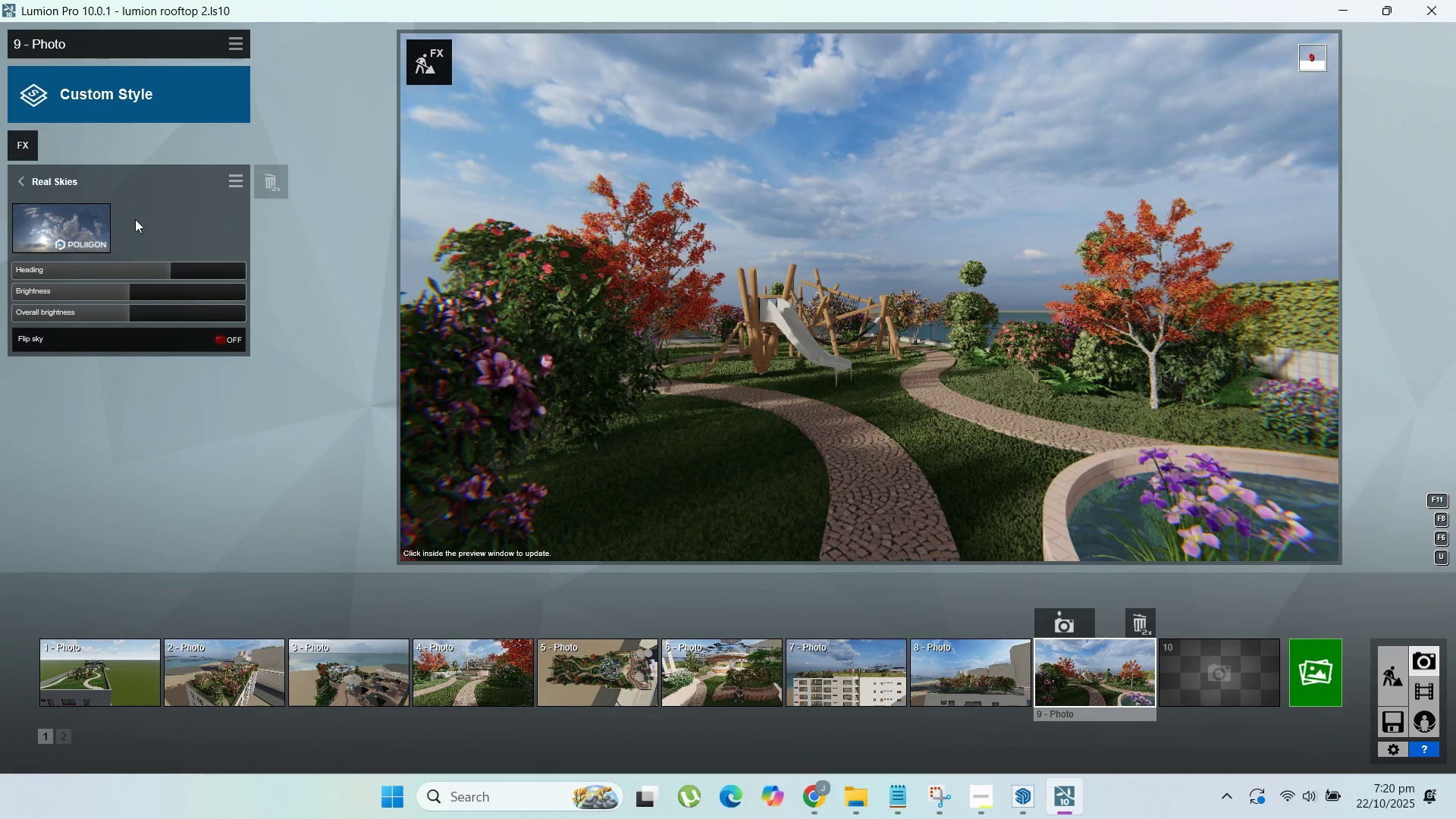 
left_click([58, 249])
 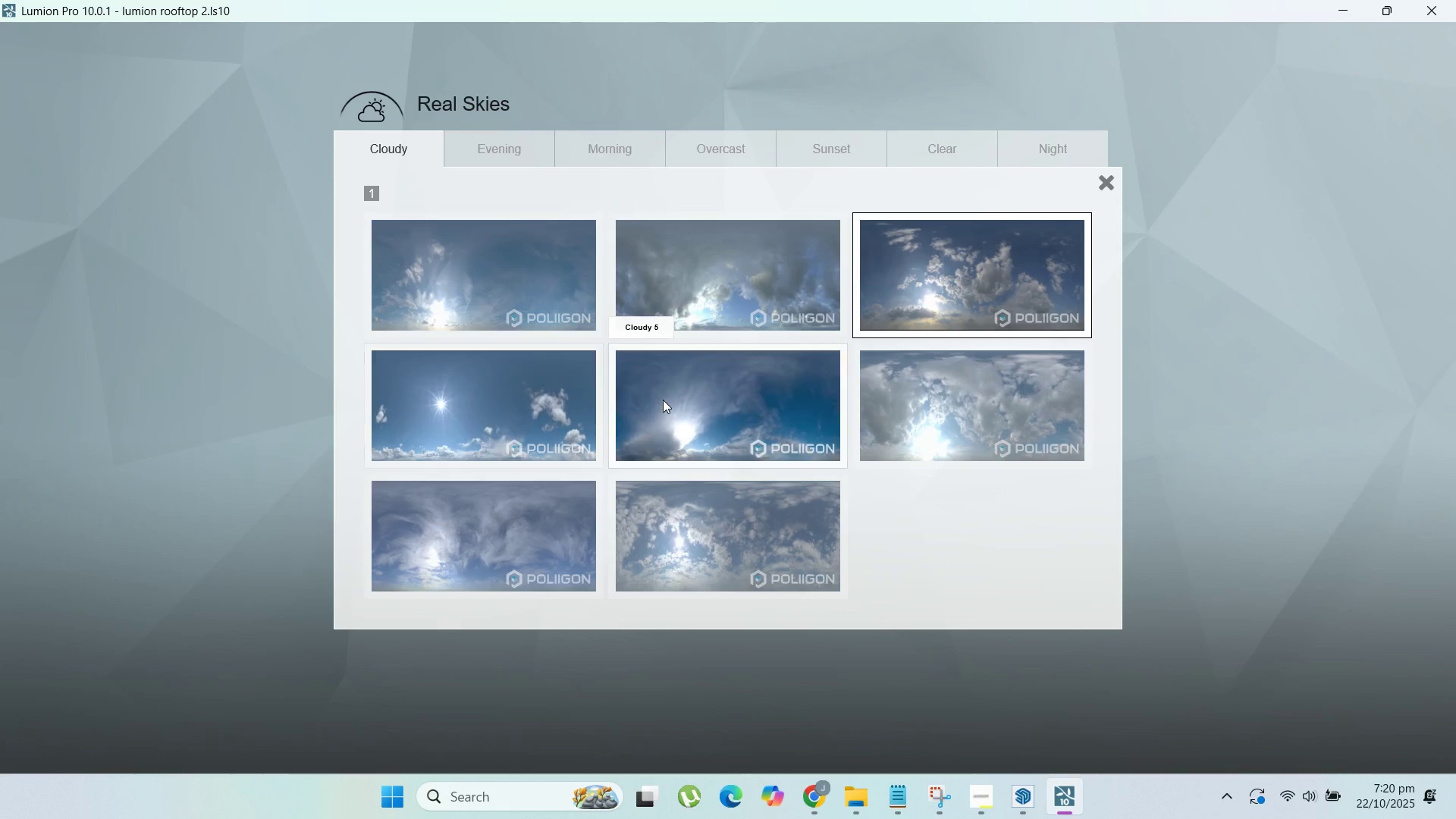 
left_click([532, 404])
 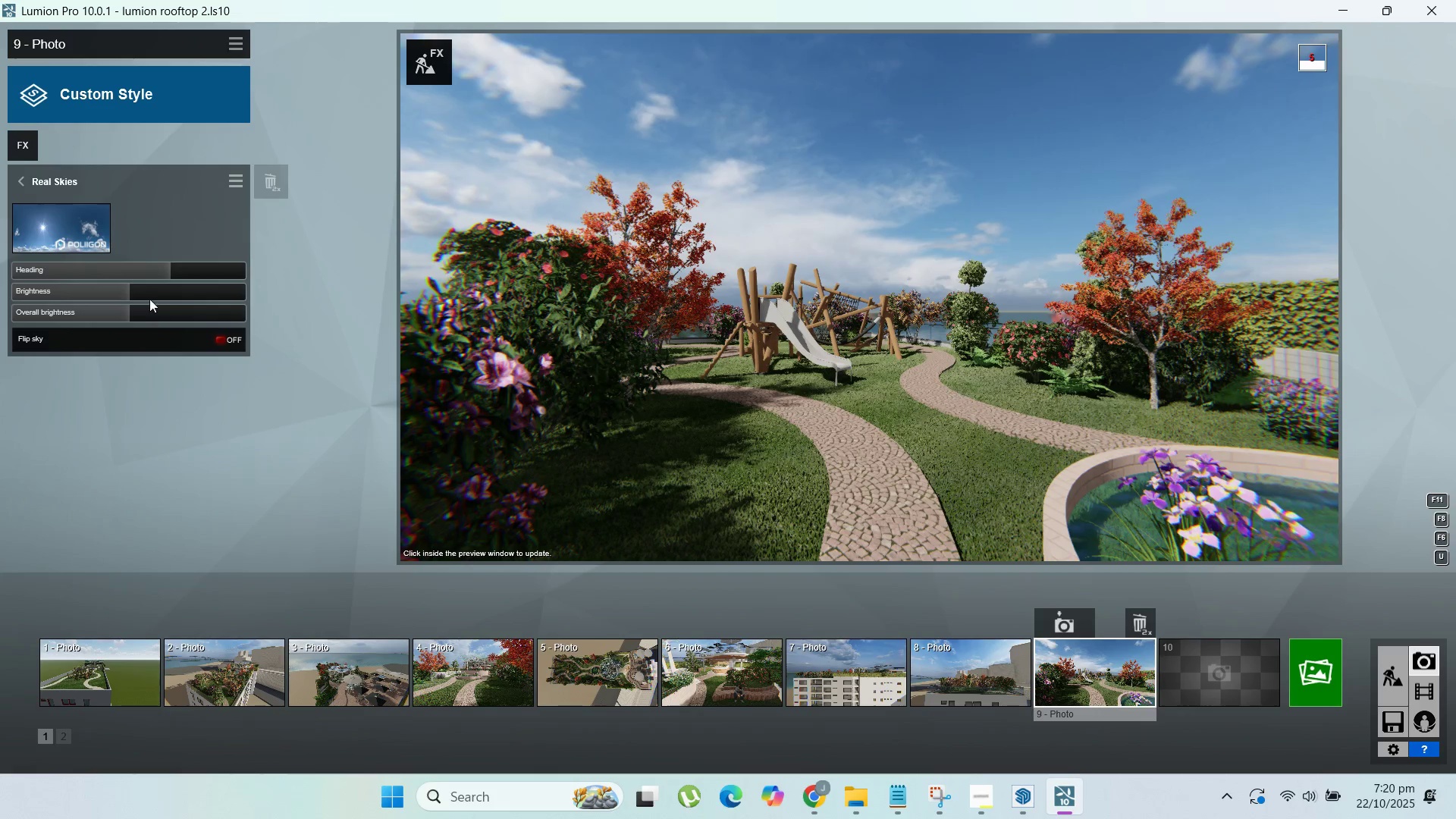 
left_click_drag(start_coordinate=[158, 273], to_coordinate=[152, 268])
 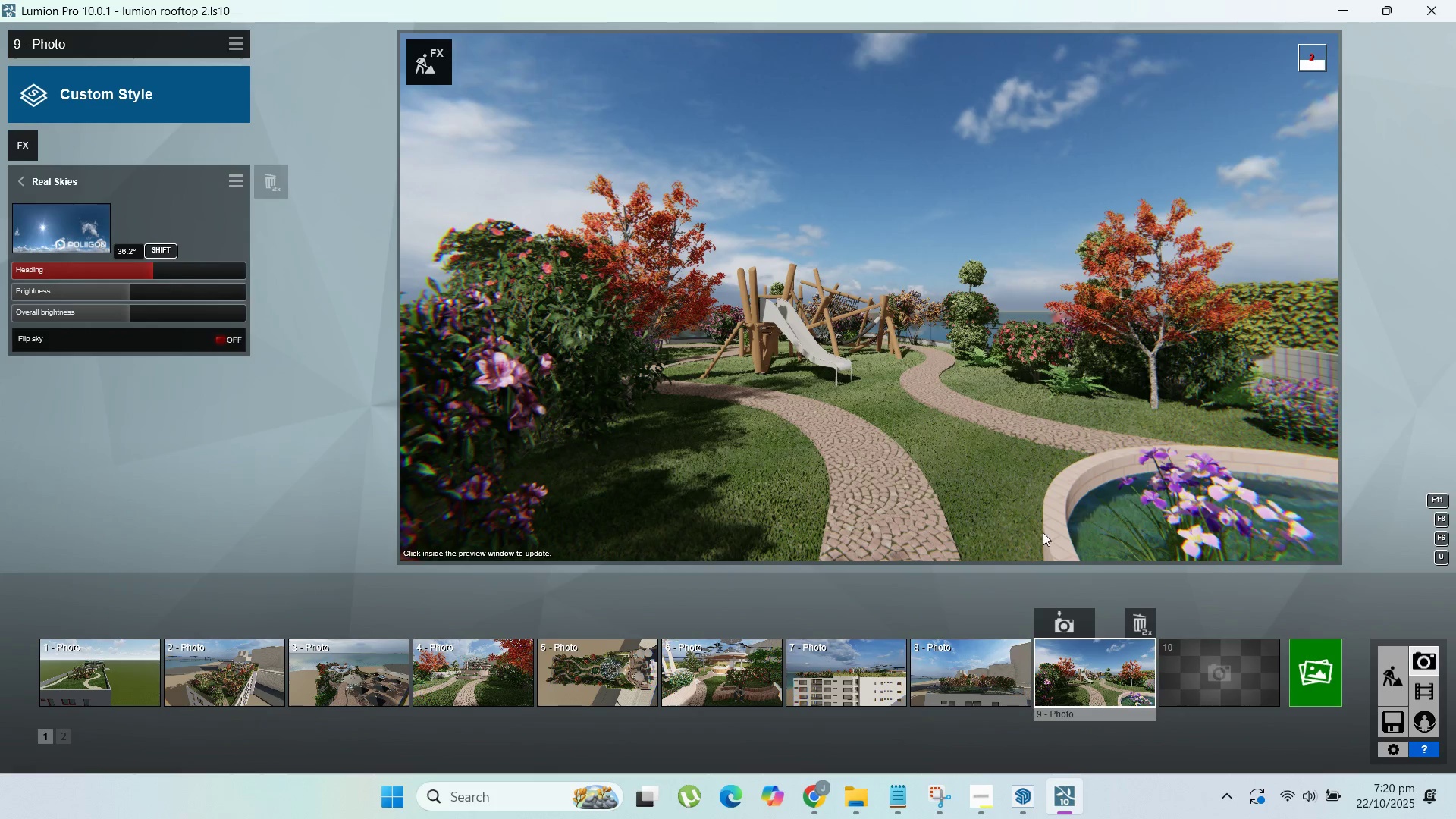 
left_click([1239, 665])
 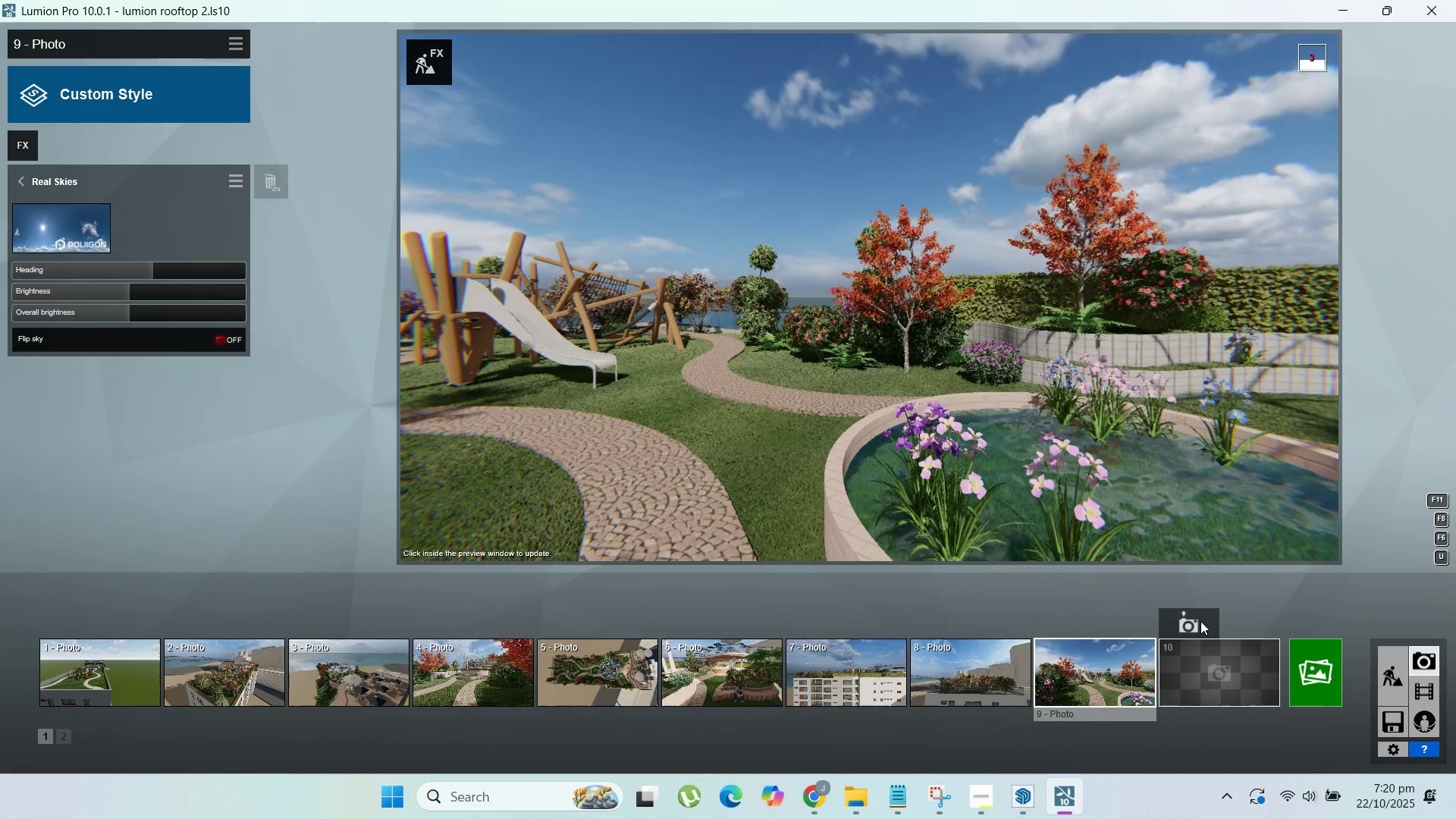 
hold_key(key=A, duration=1.5)
 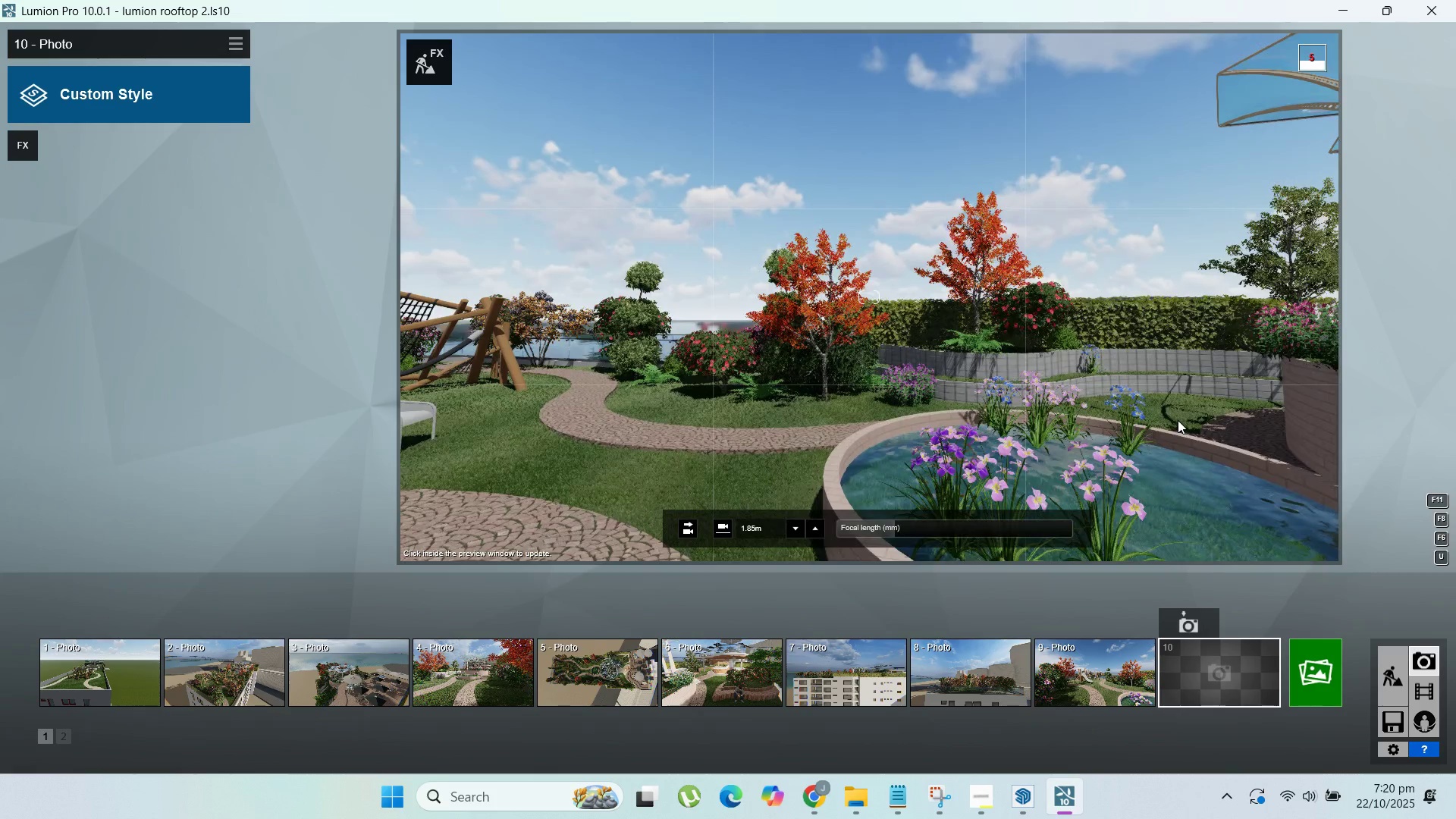 
type(aaaaaaa)
 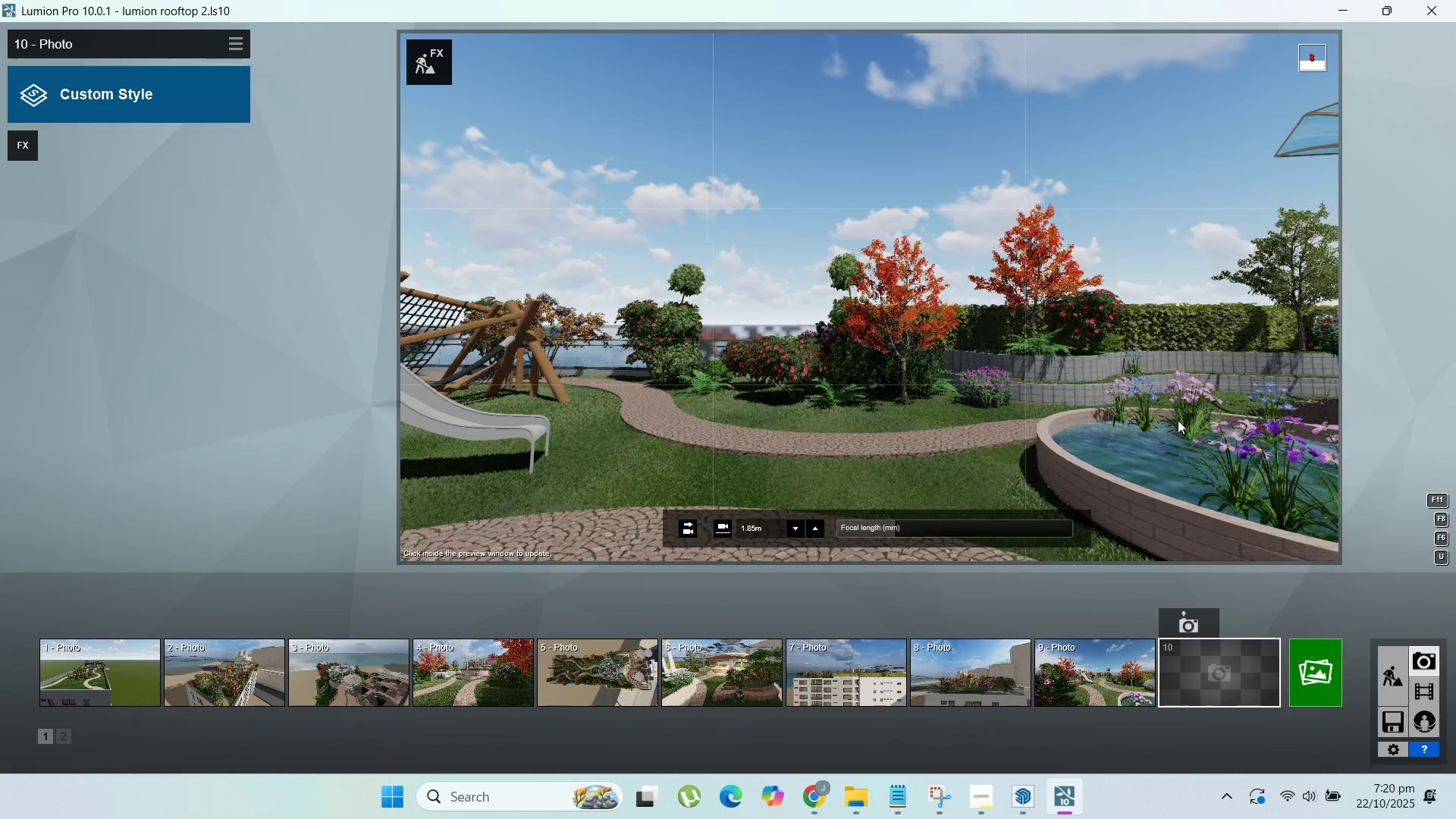 
hold_key(key=D, duration=0.58)
 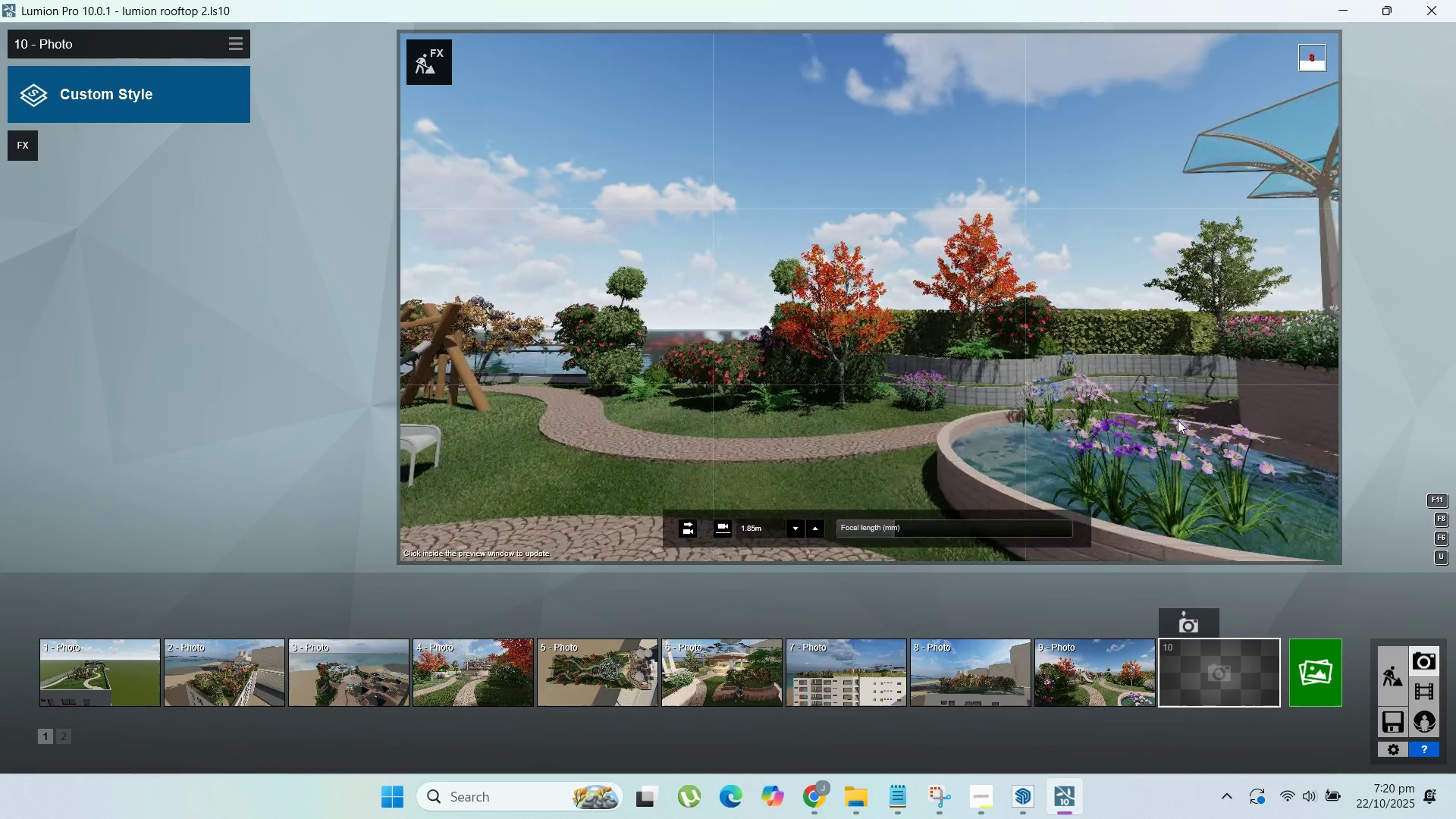 
hold_key(key=A, duration=0.61)
 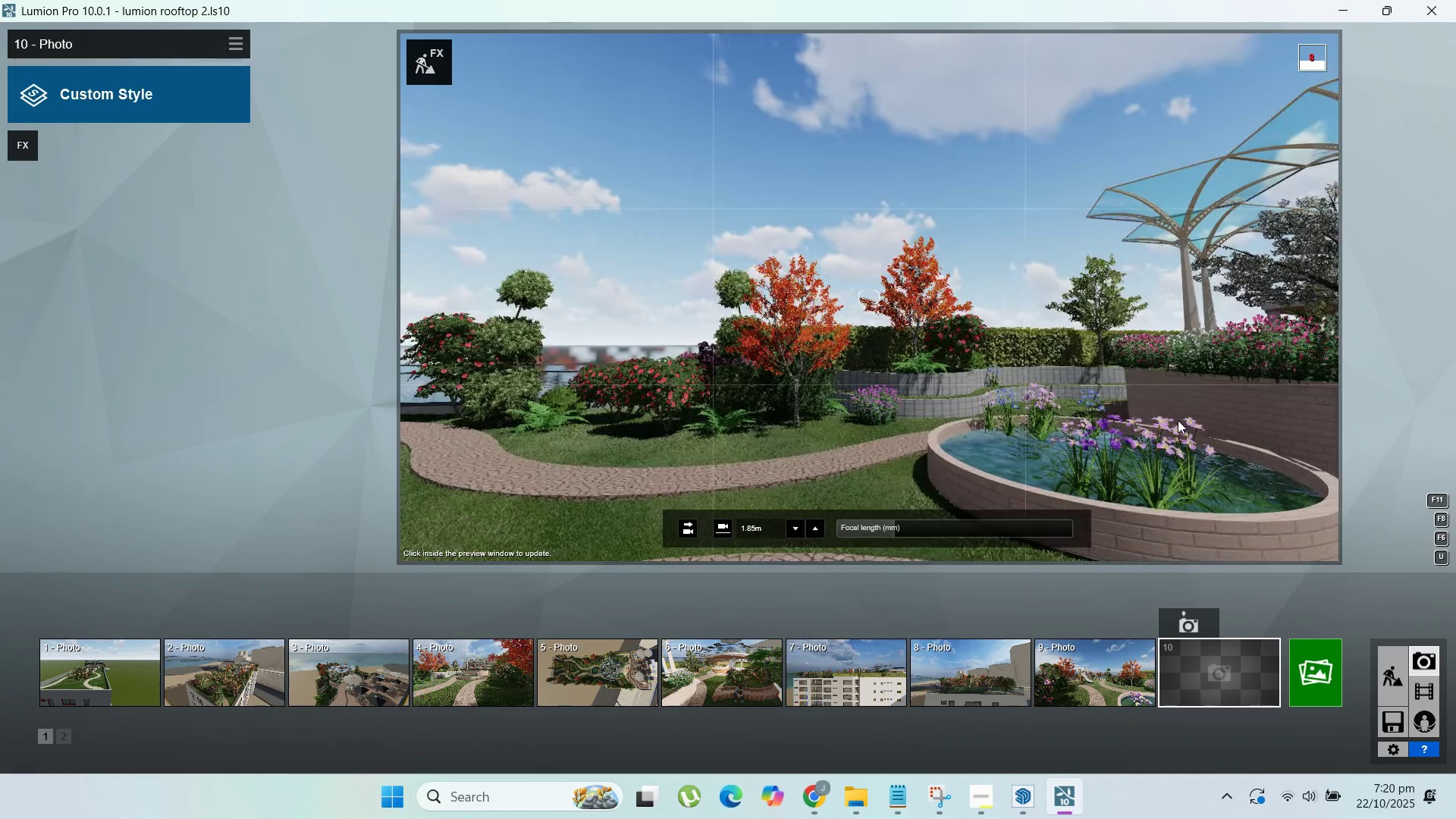 
key(A)
 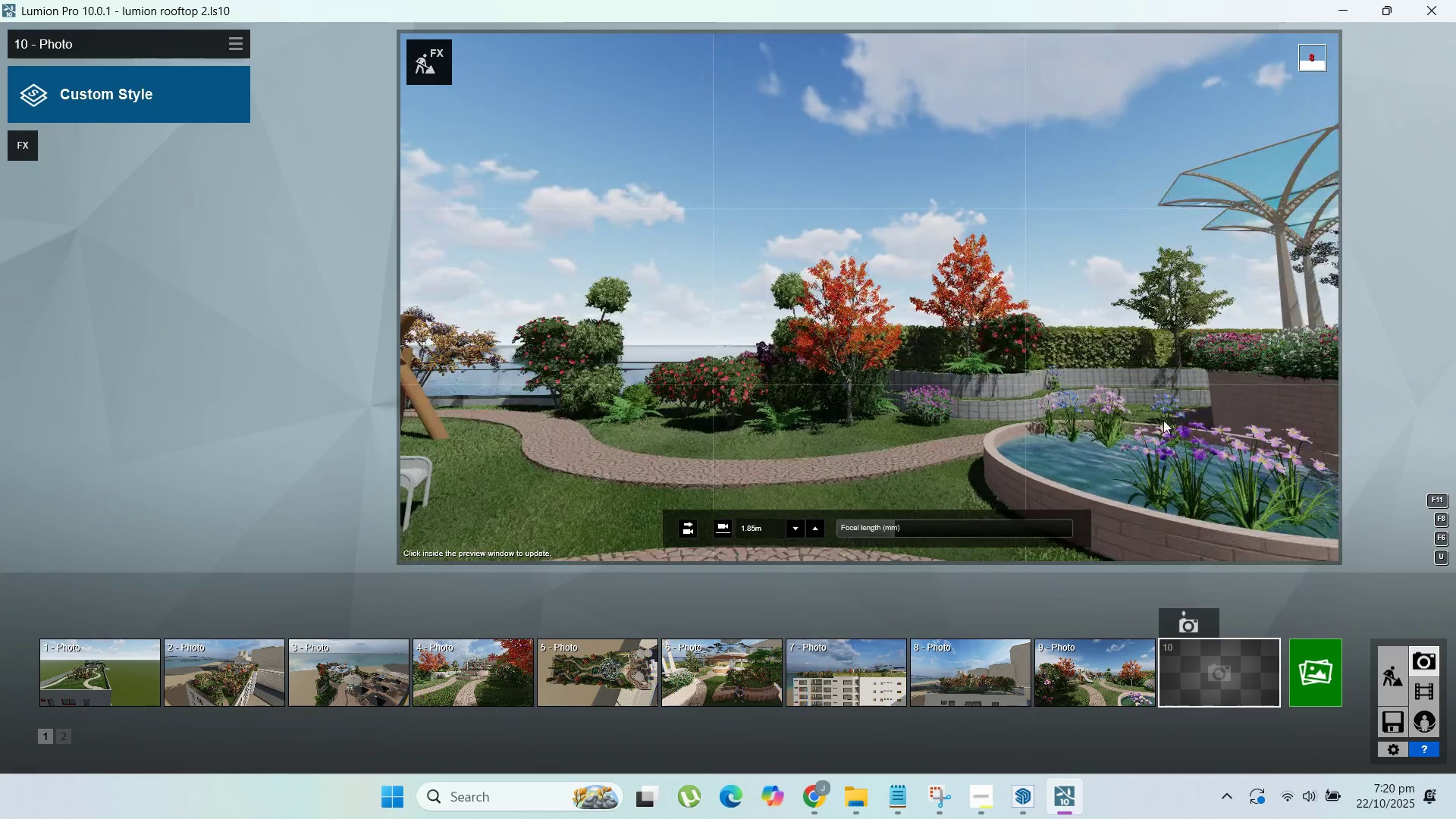 
hold_key(key=D, duration=1.53)
 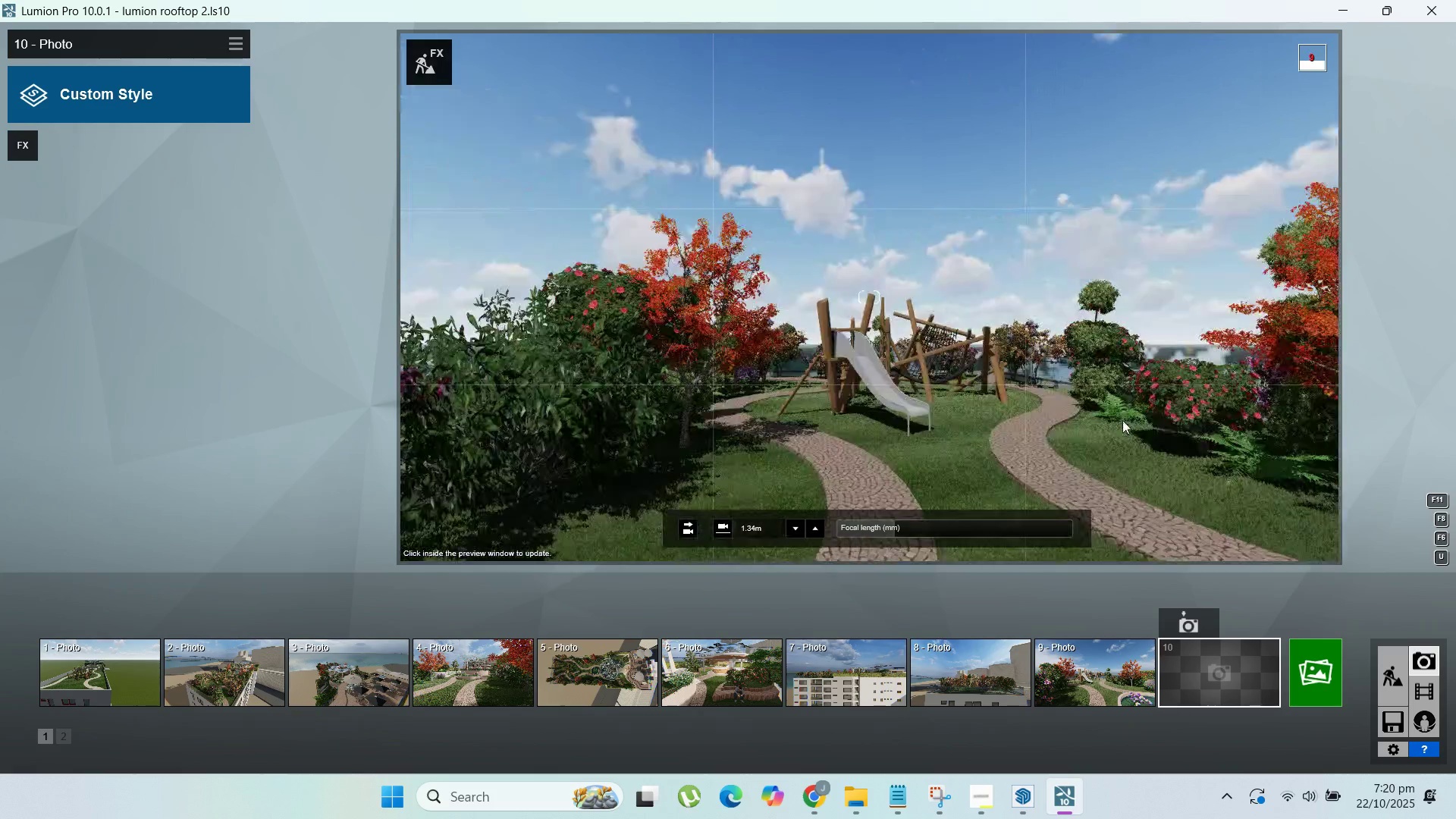 
hold_key(key=D, duration=0.55)
 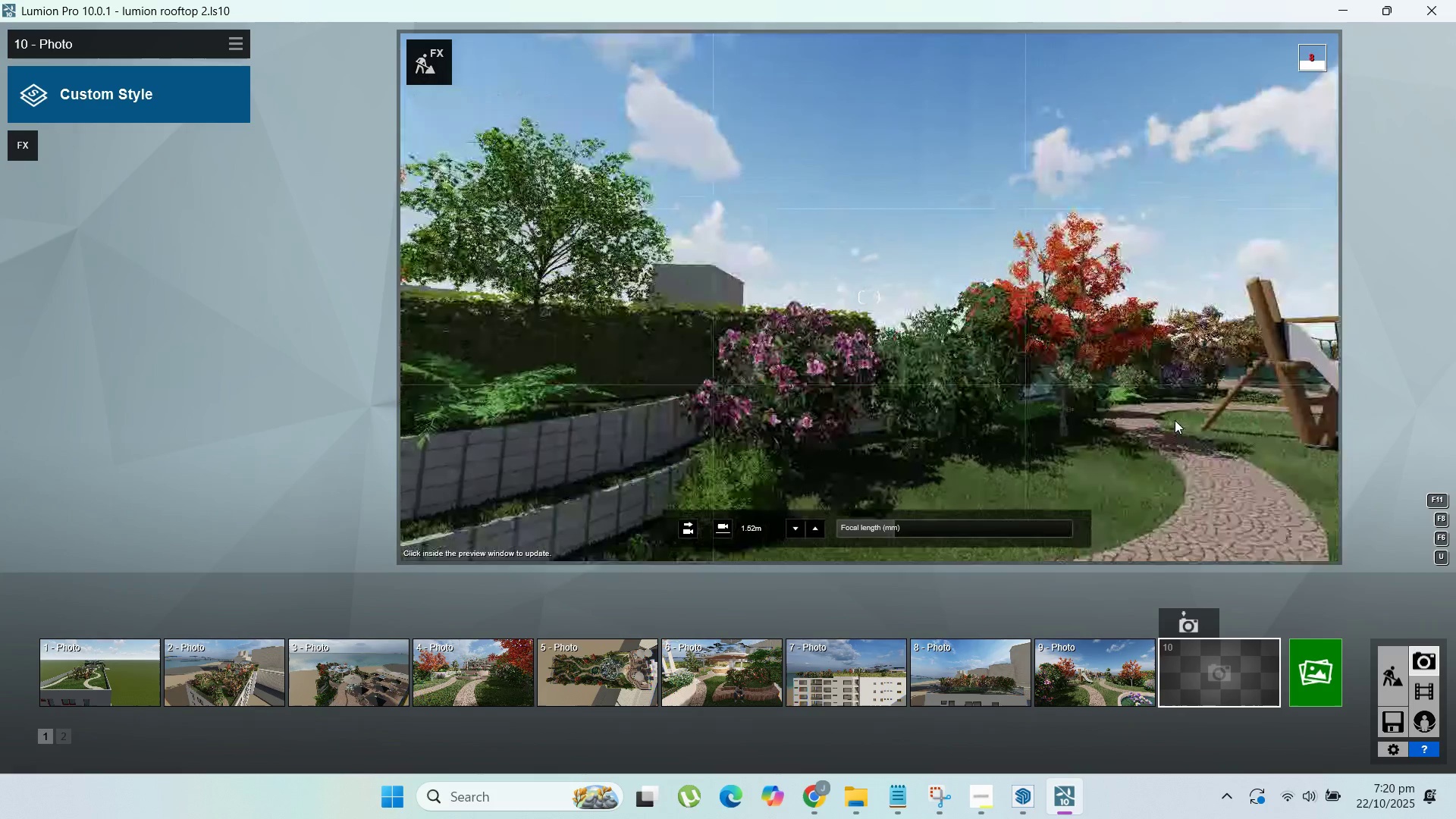 
hold_key(key=S, duration=0.67)
 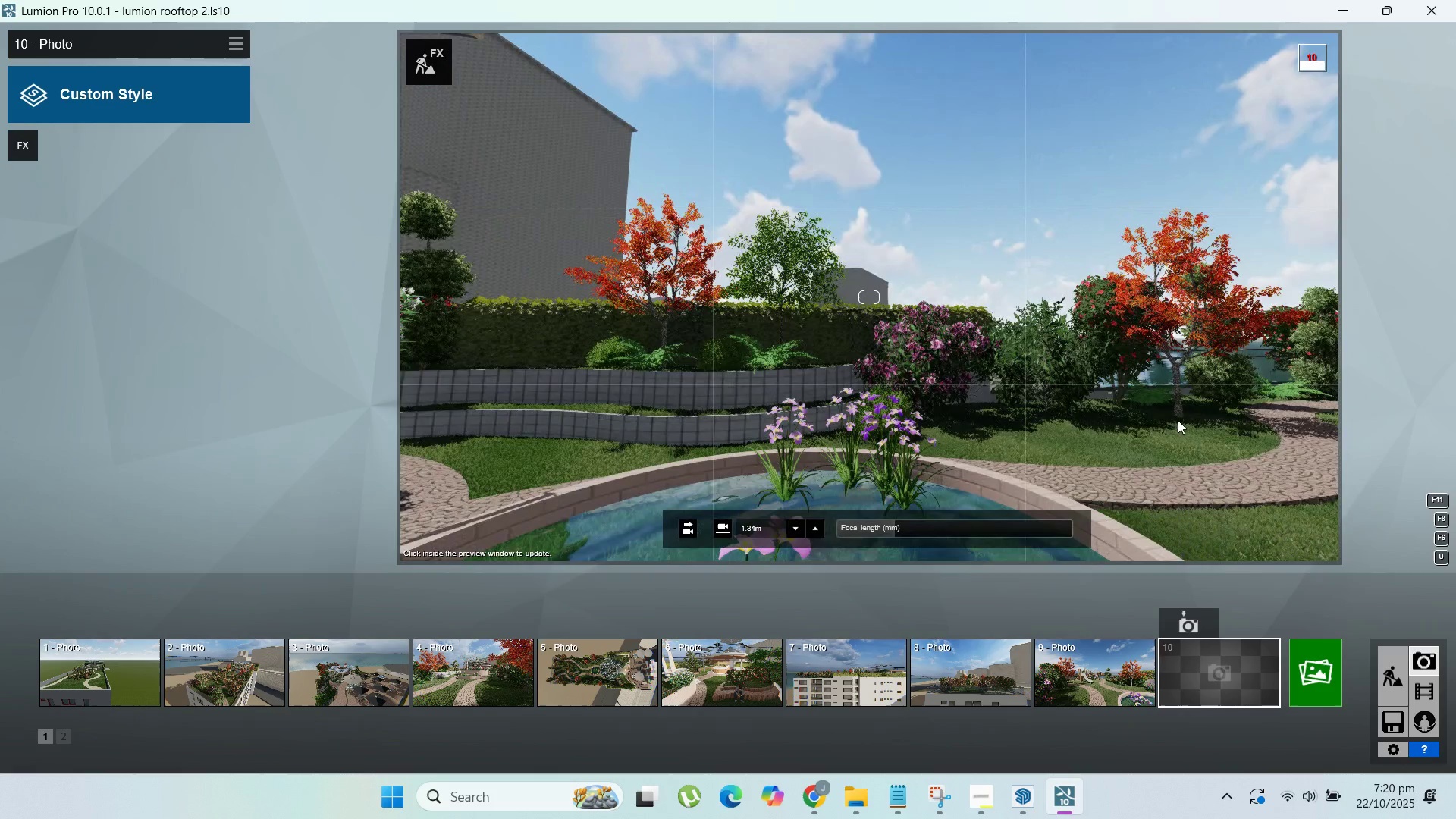 
key(A)
 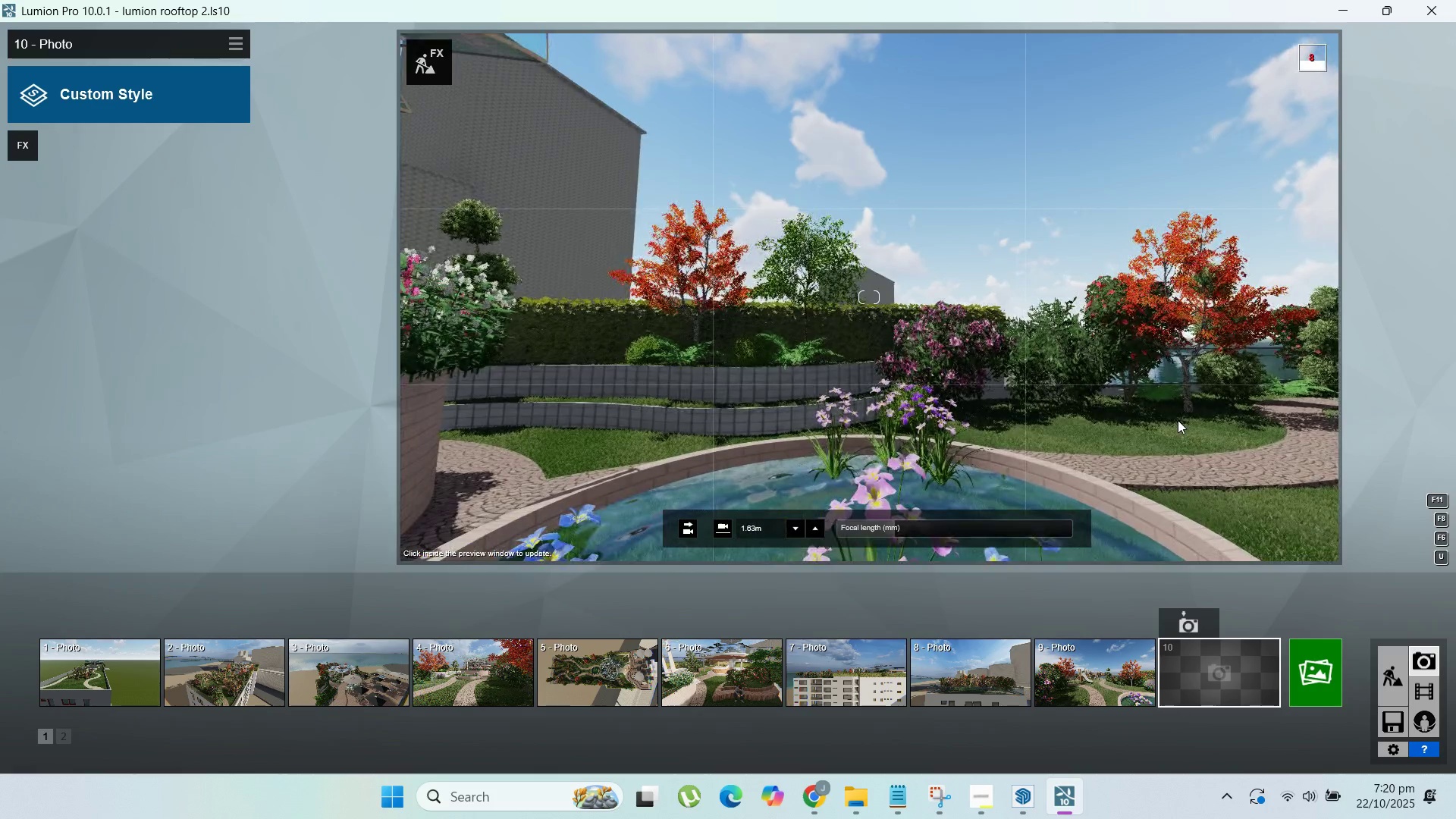 
hold_key(key=S, duration=0.61)
 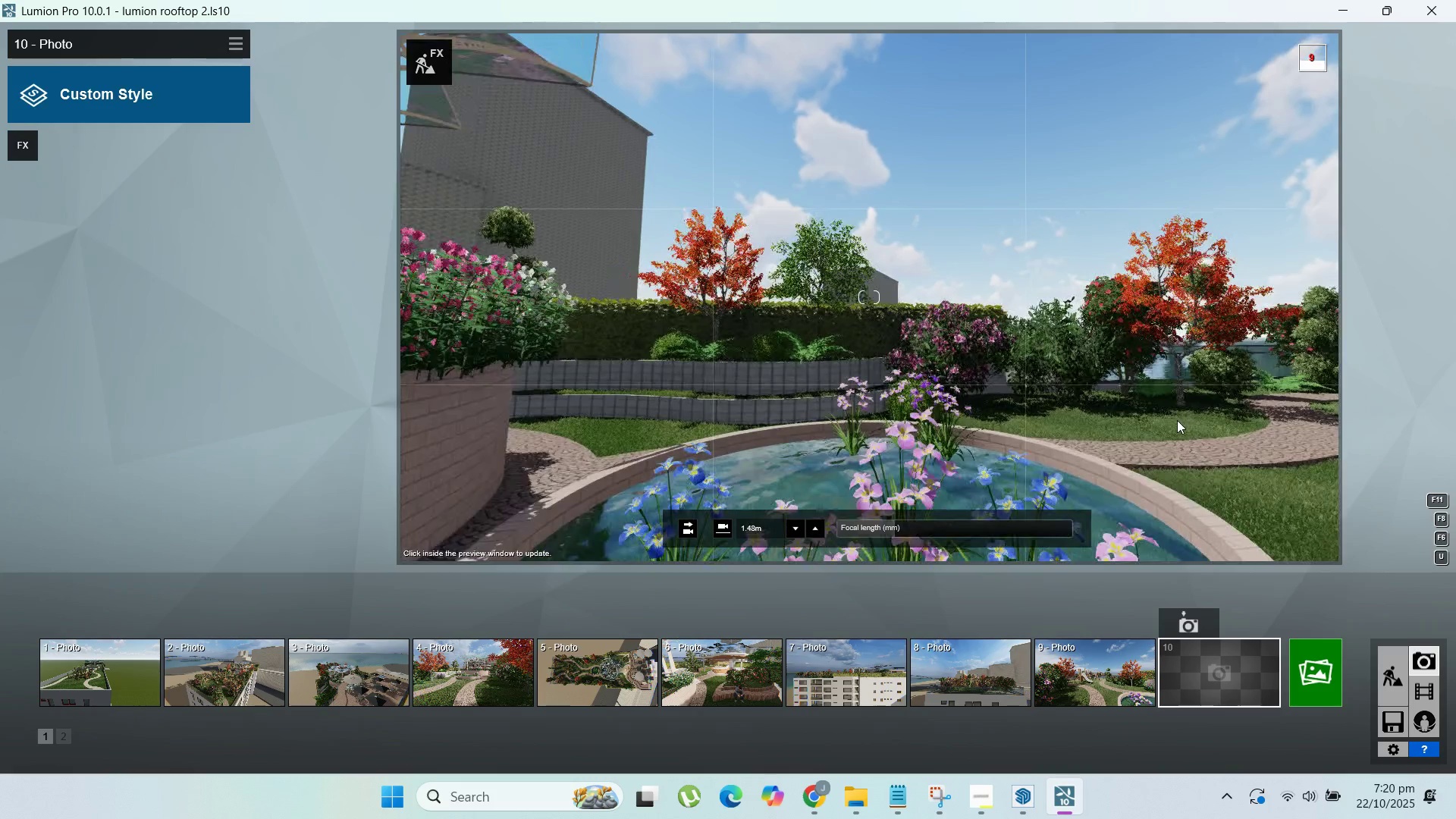 
hold_key(key=D, duration=0.9)
 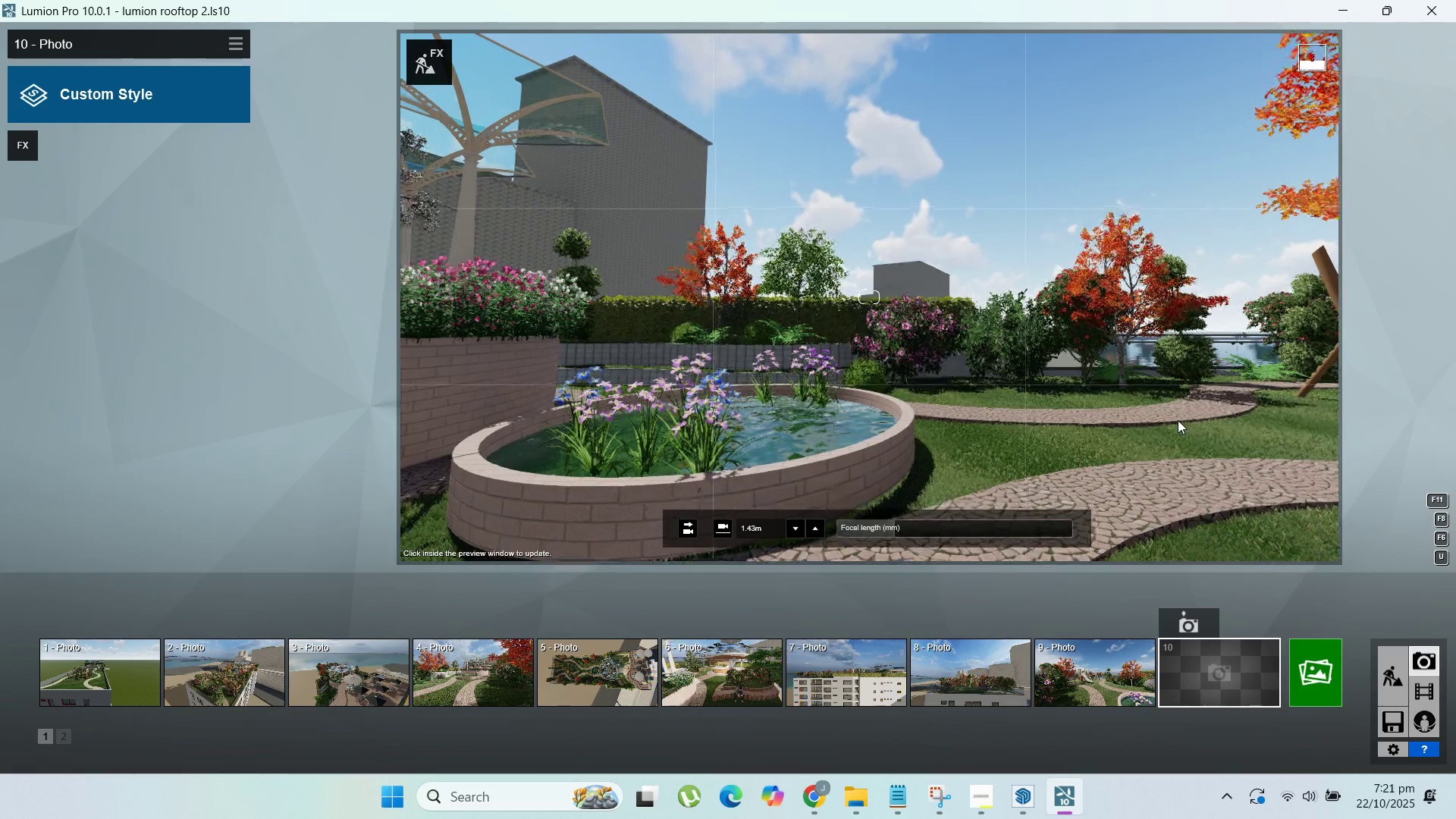 
hold_key(key=A, duration=0.6)
 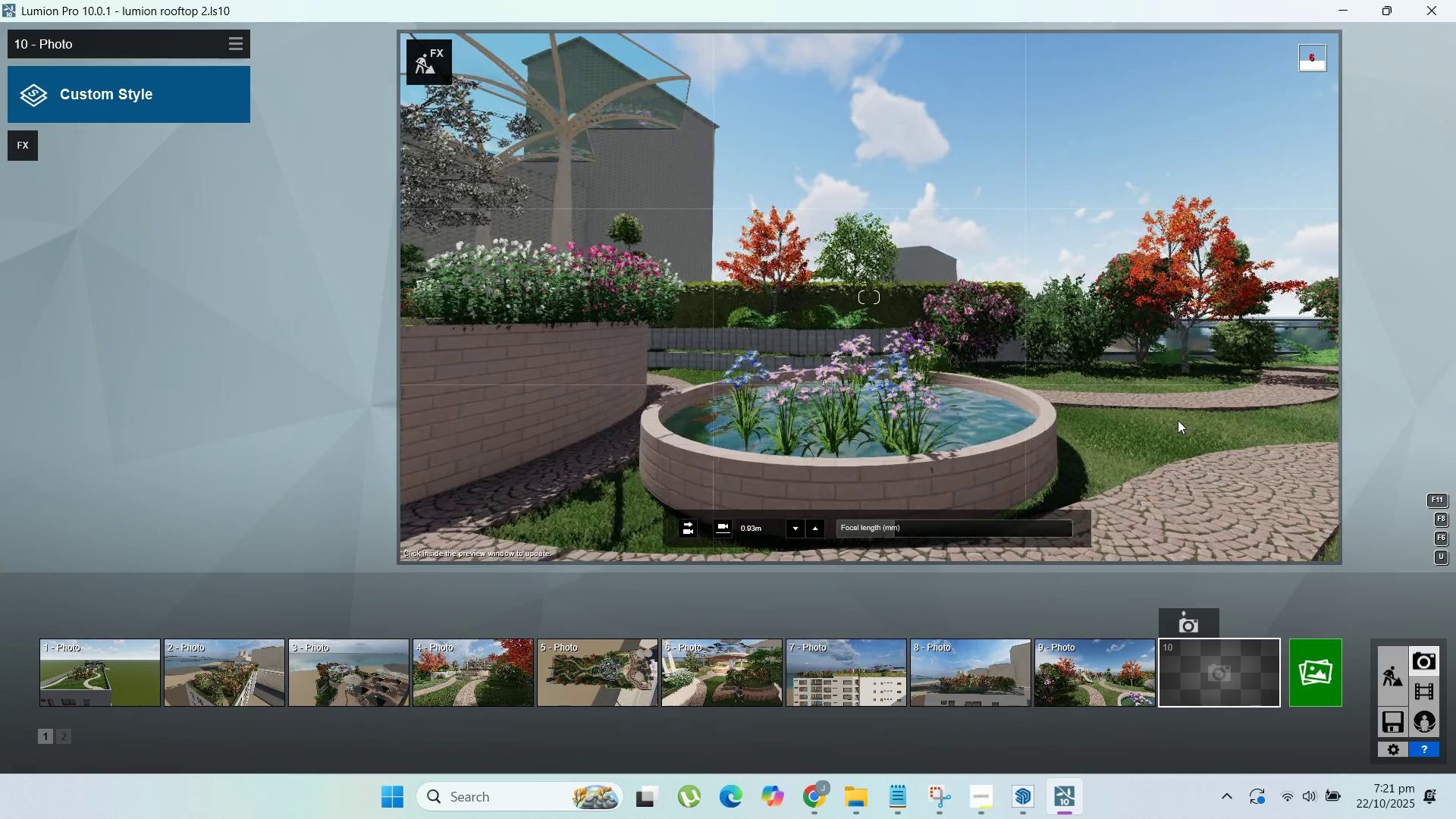 
hold_key(key=D, duration=1.14)
 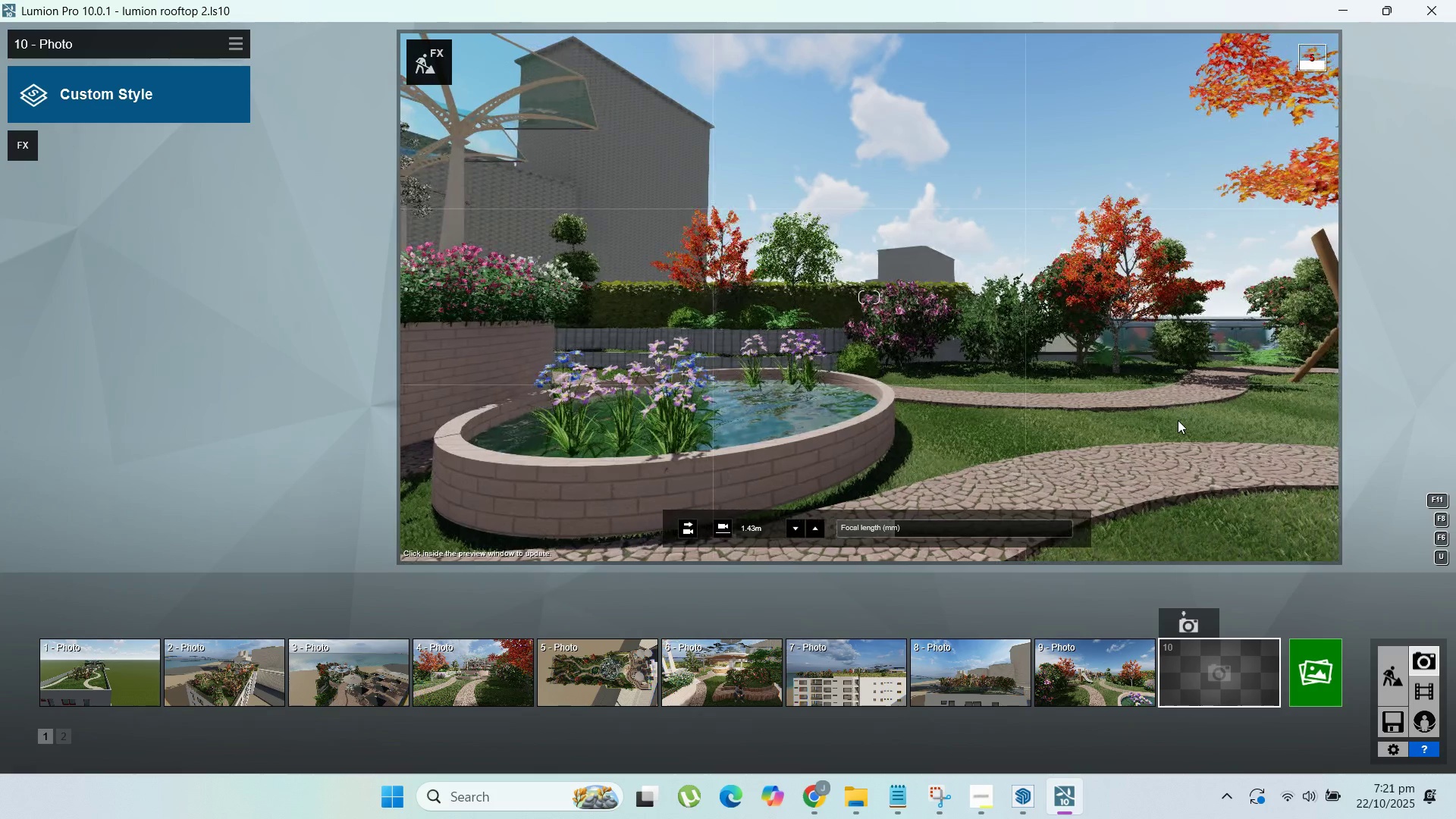 
hold_key(key=D, duration=0.56)
 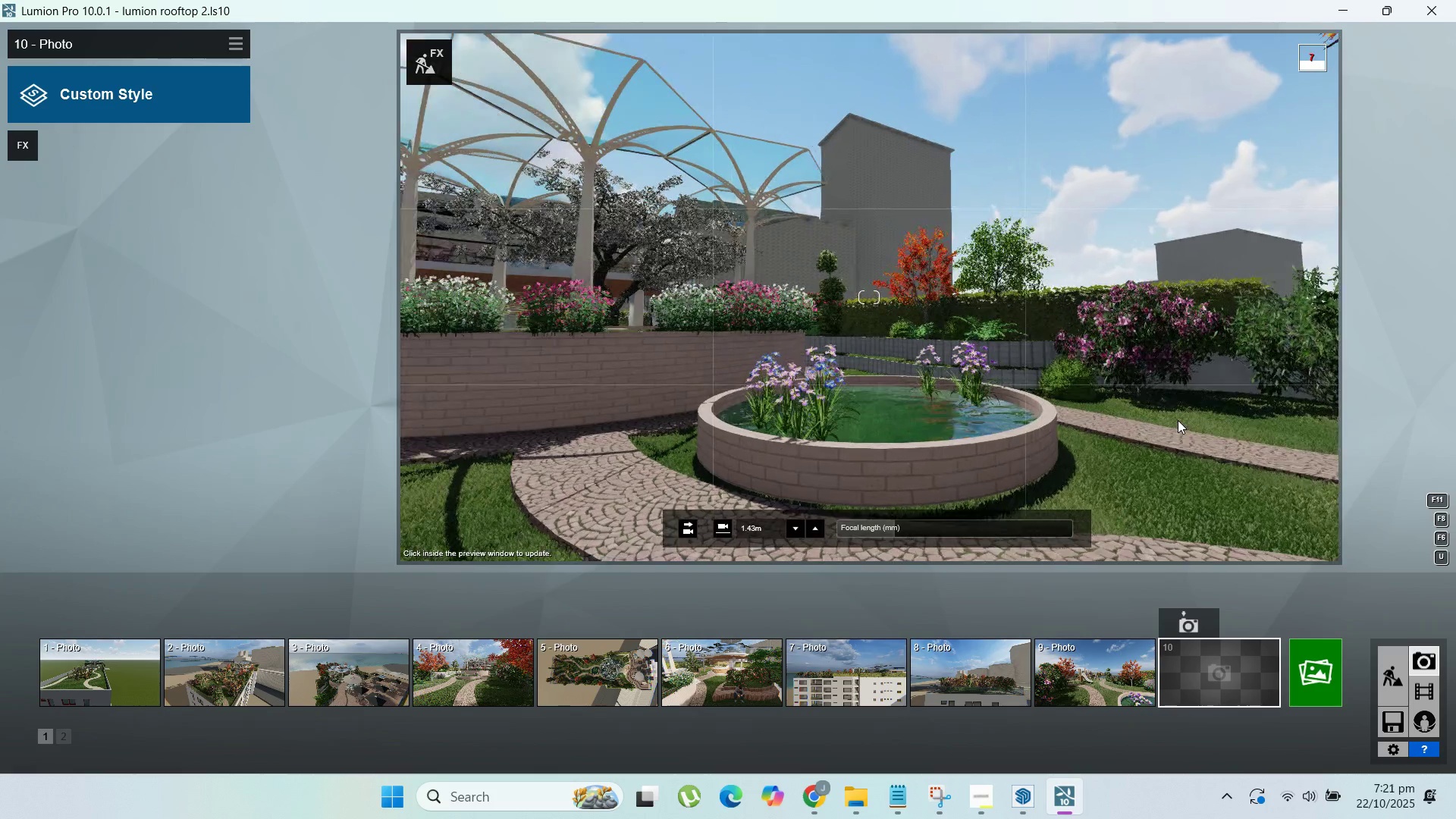 
hold_key(key=D, duration=1.5)
 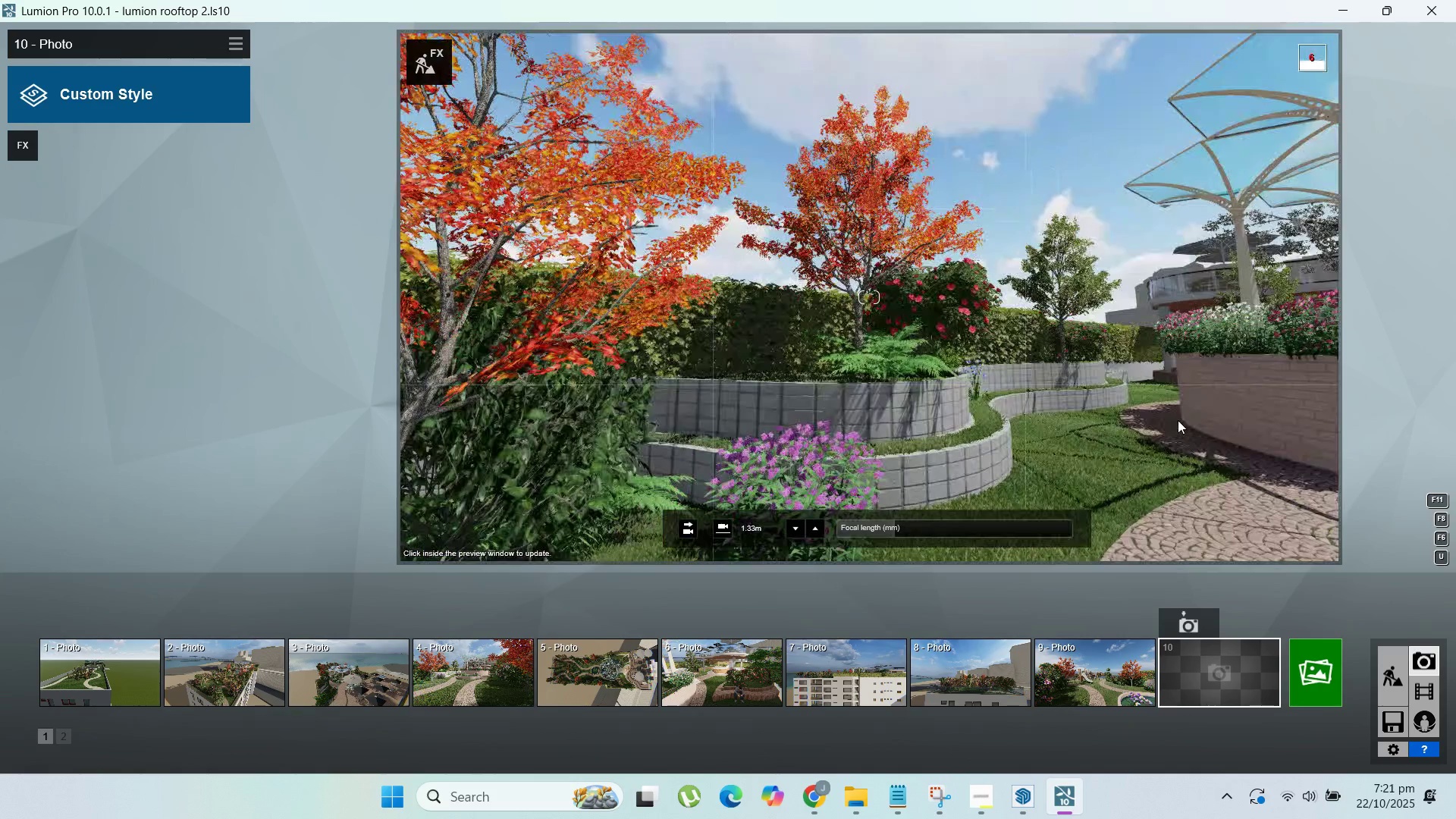 
hold_key(key=D, duration=0.86)
 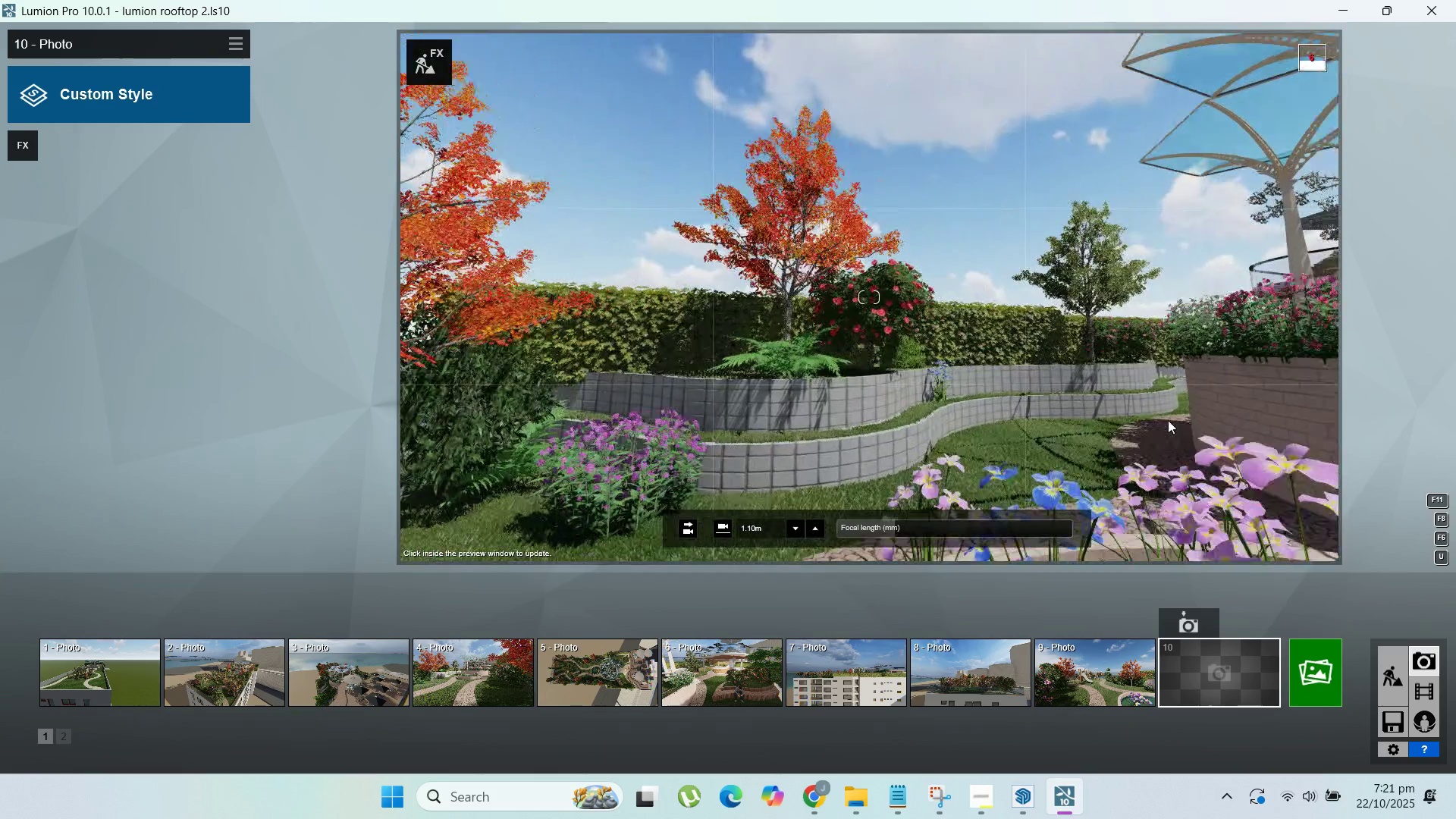 
hold_key(key=S, duration=0.72)
 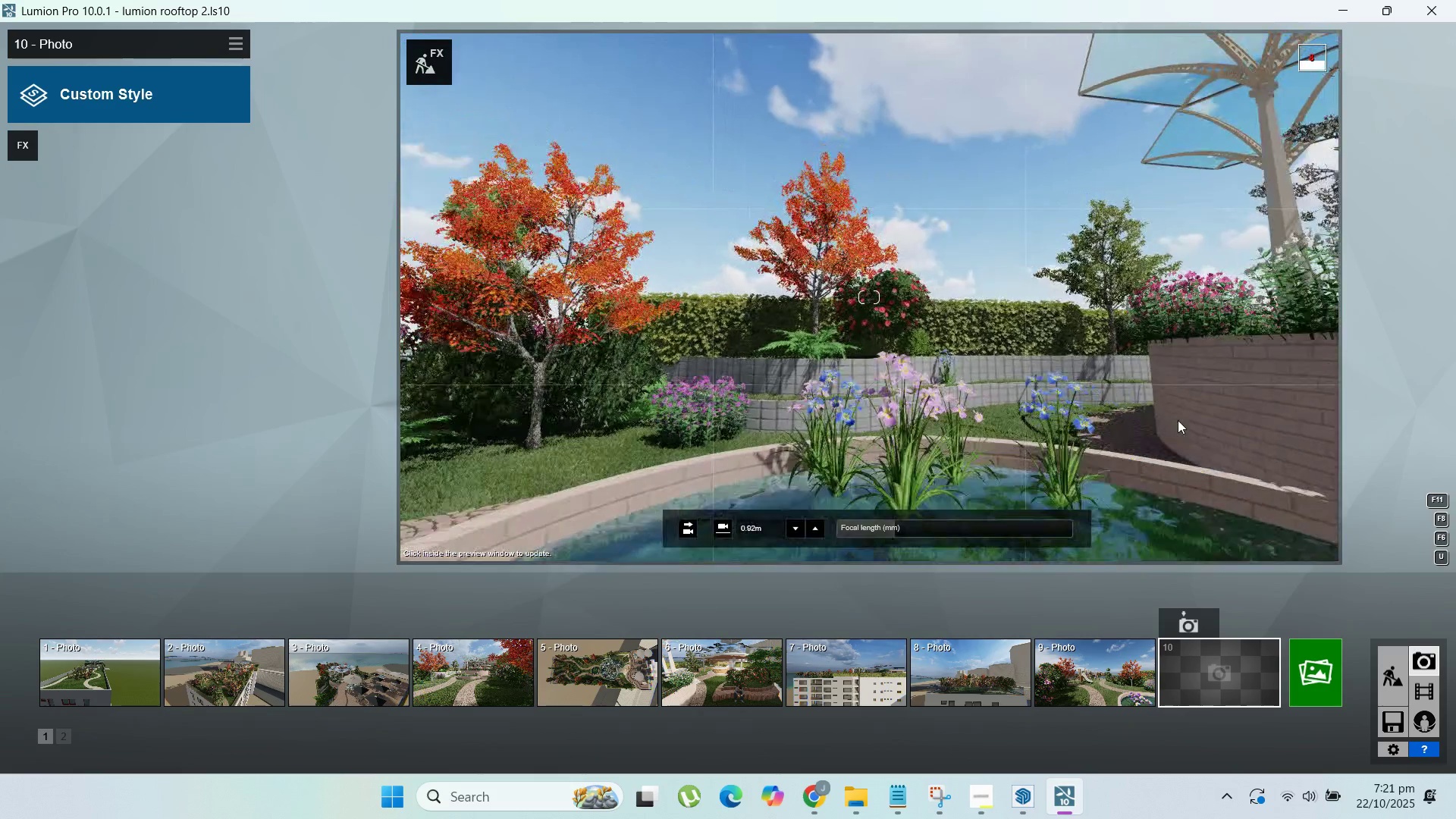 
hold_key(key=A, duration=0.35)
 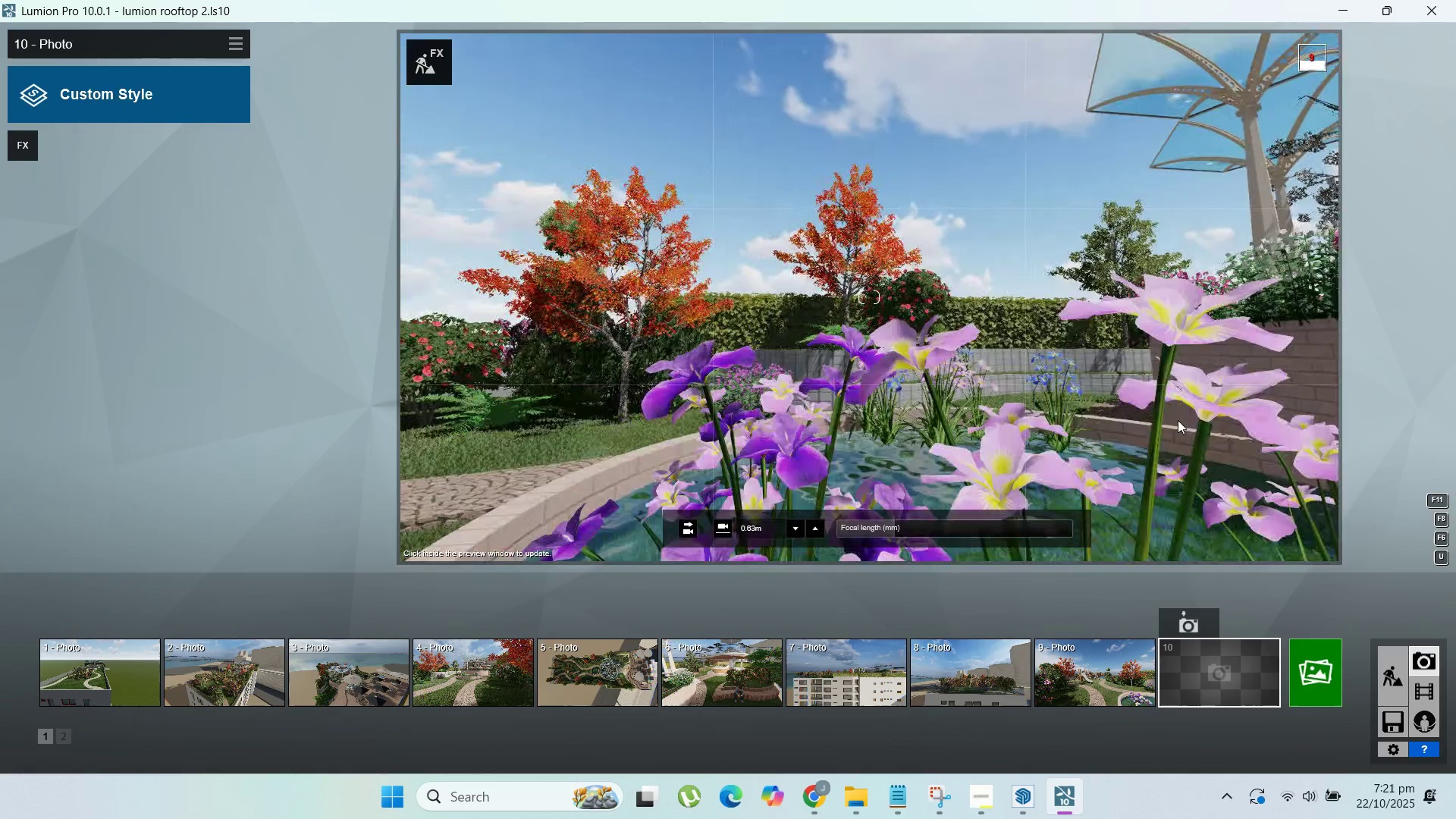 
hold_key(key=A, duration=0.35)
 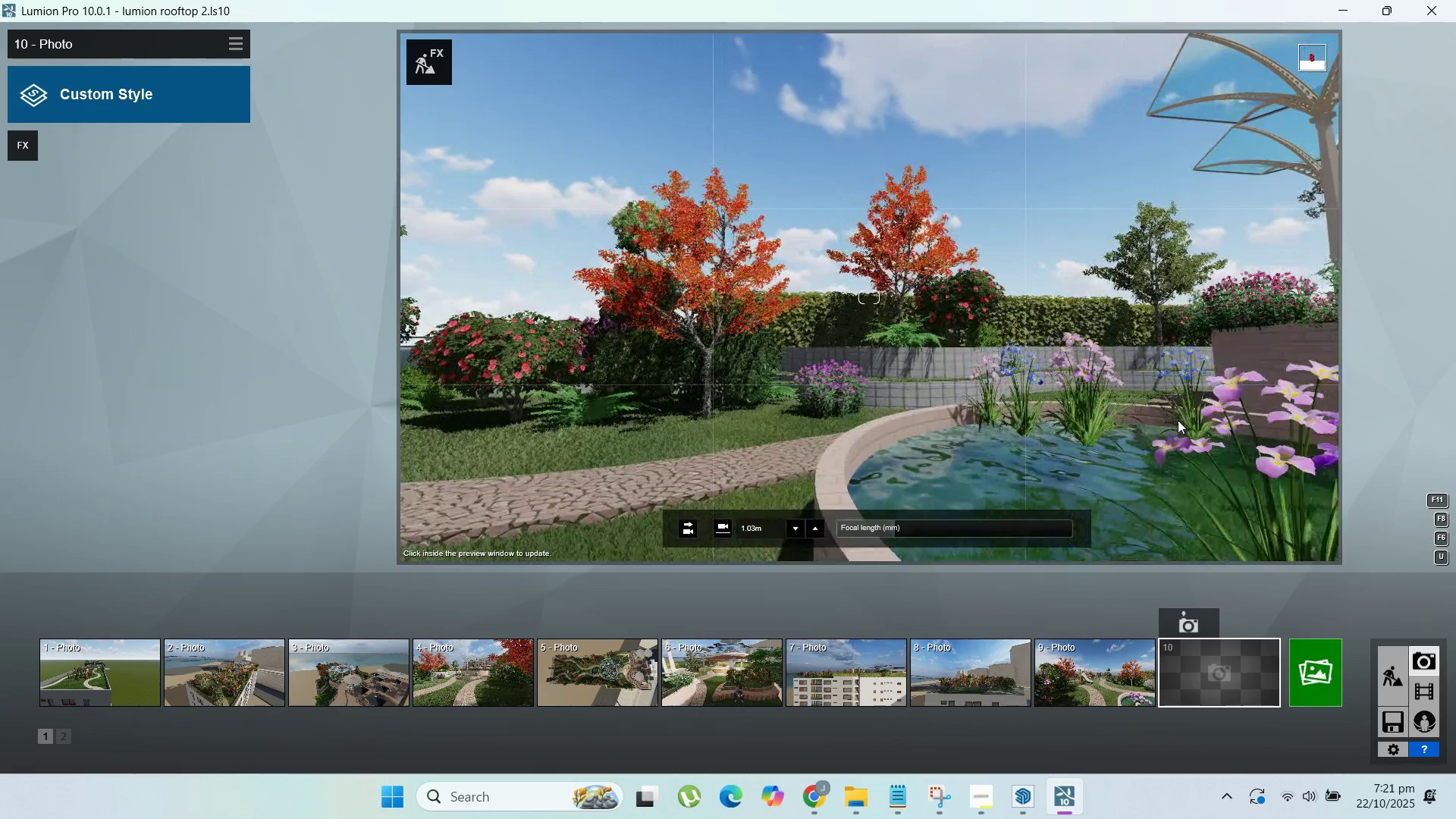 
hold_key(key=S, duration=0.68)
 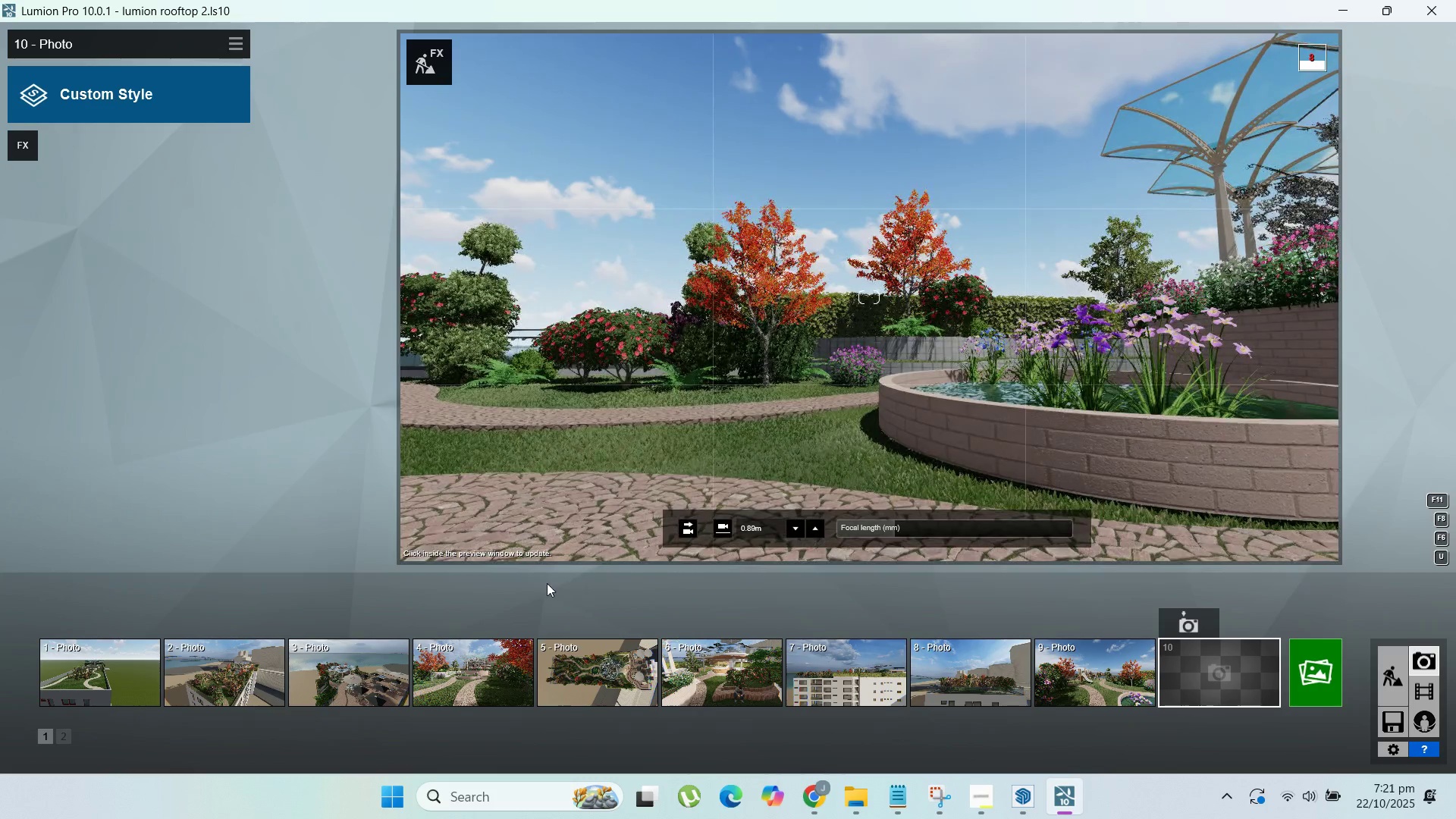 
left_click([1178, 616])
 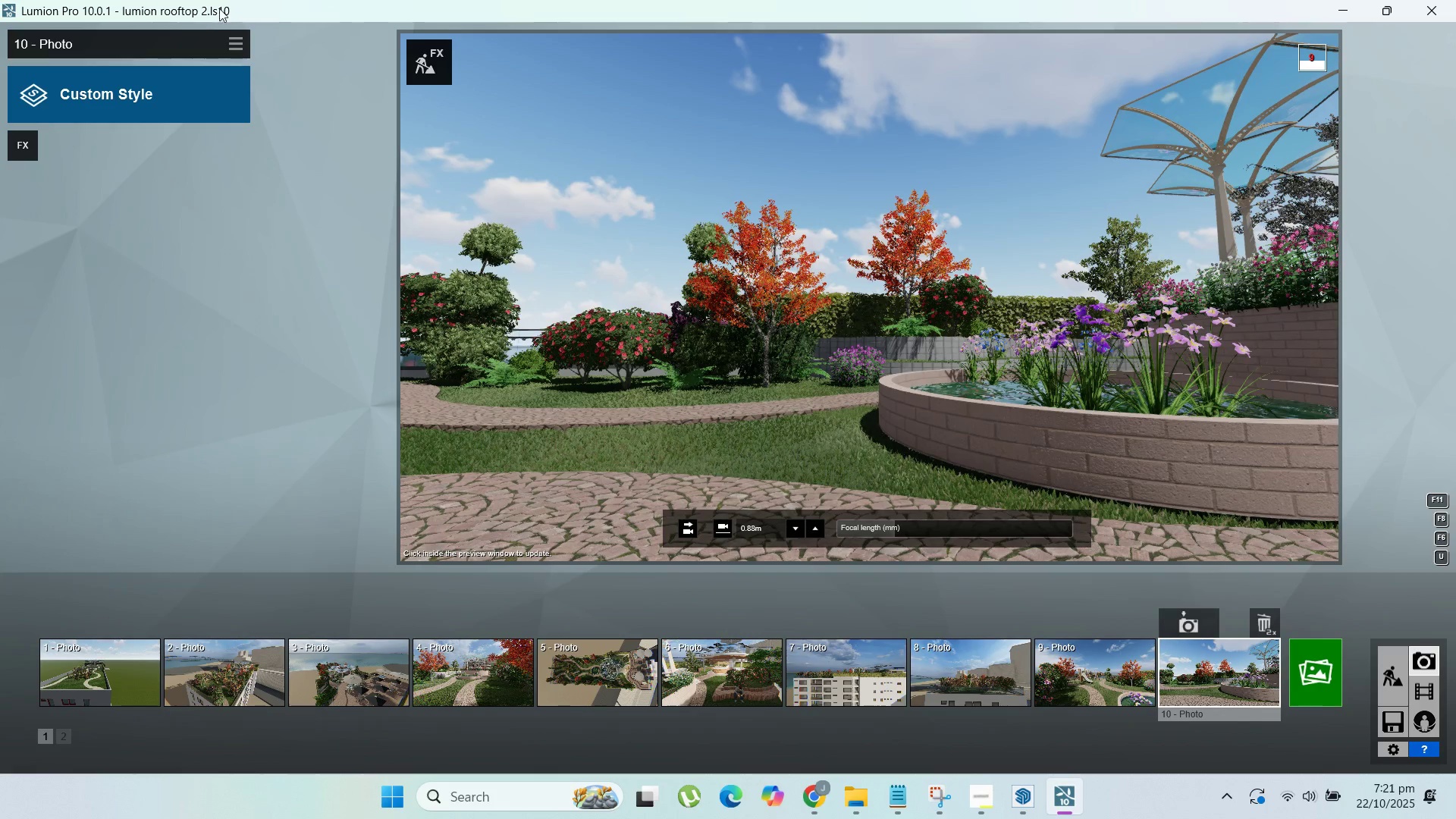 
left_click([230, 41])
 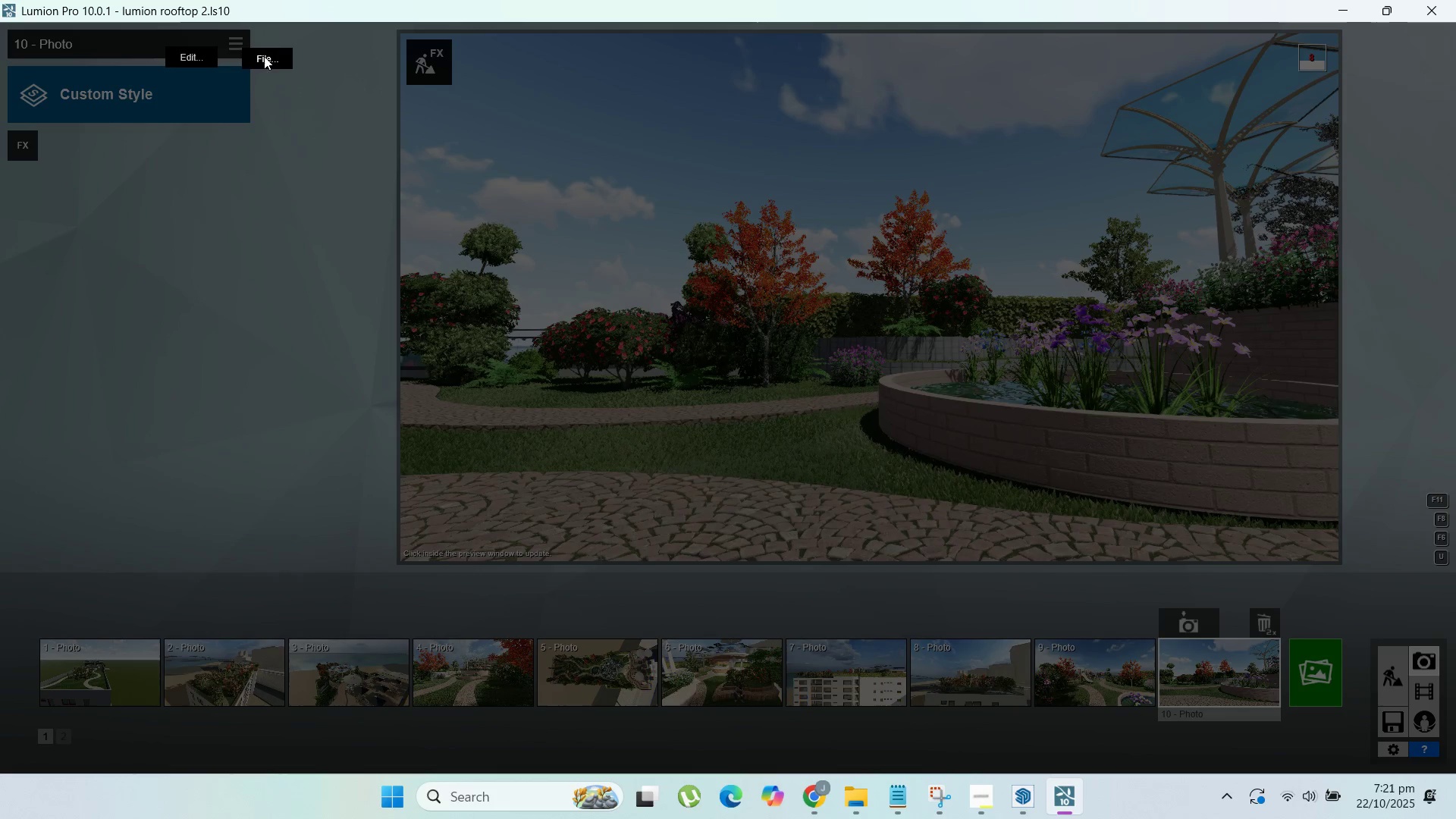 
left_click([177, 61])
 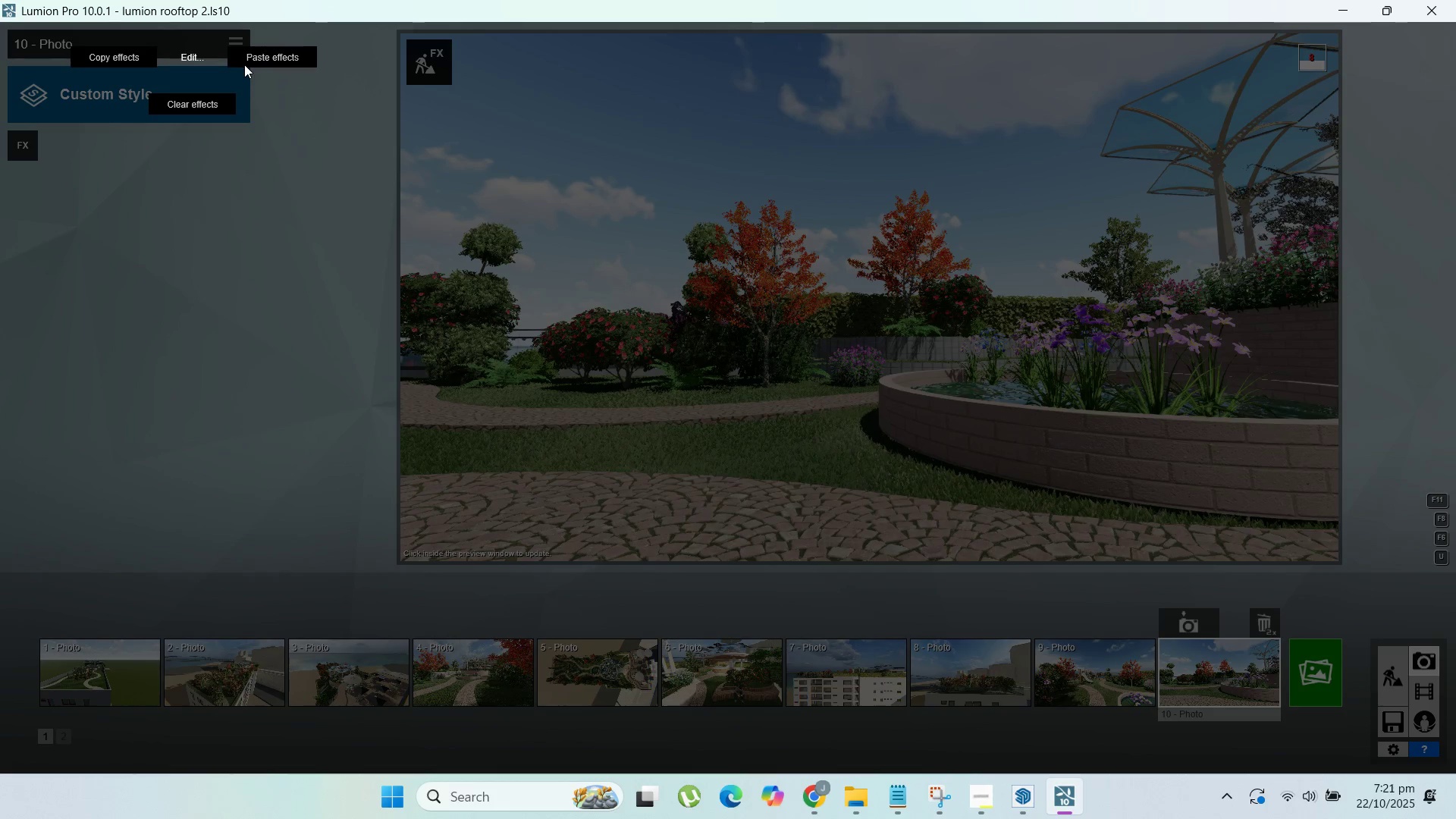 
left_click([261, 57])
 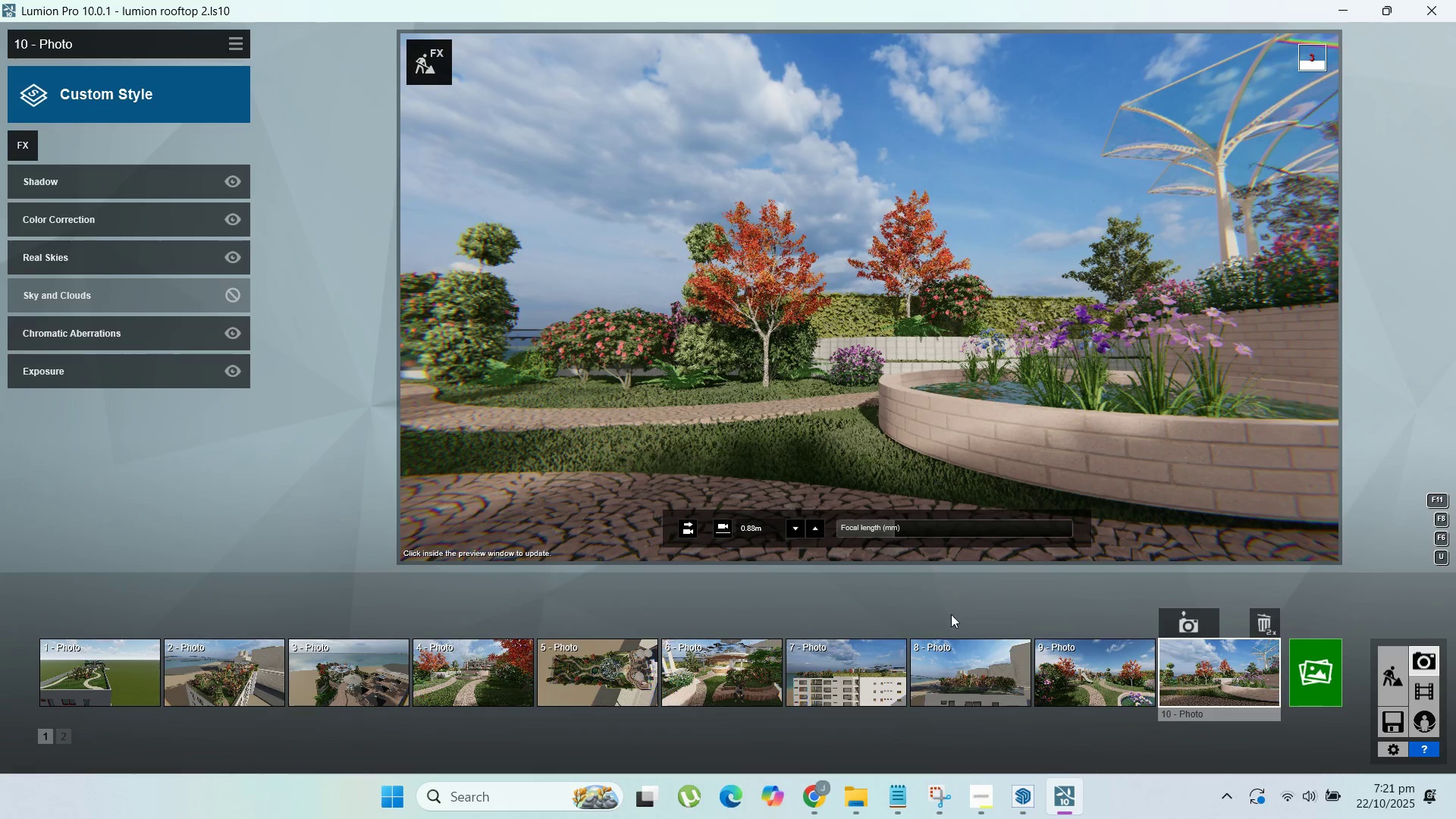 
left_click([993, 686])
 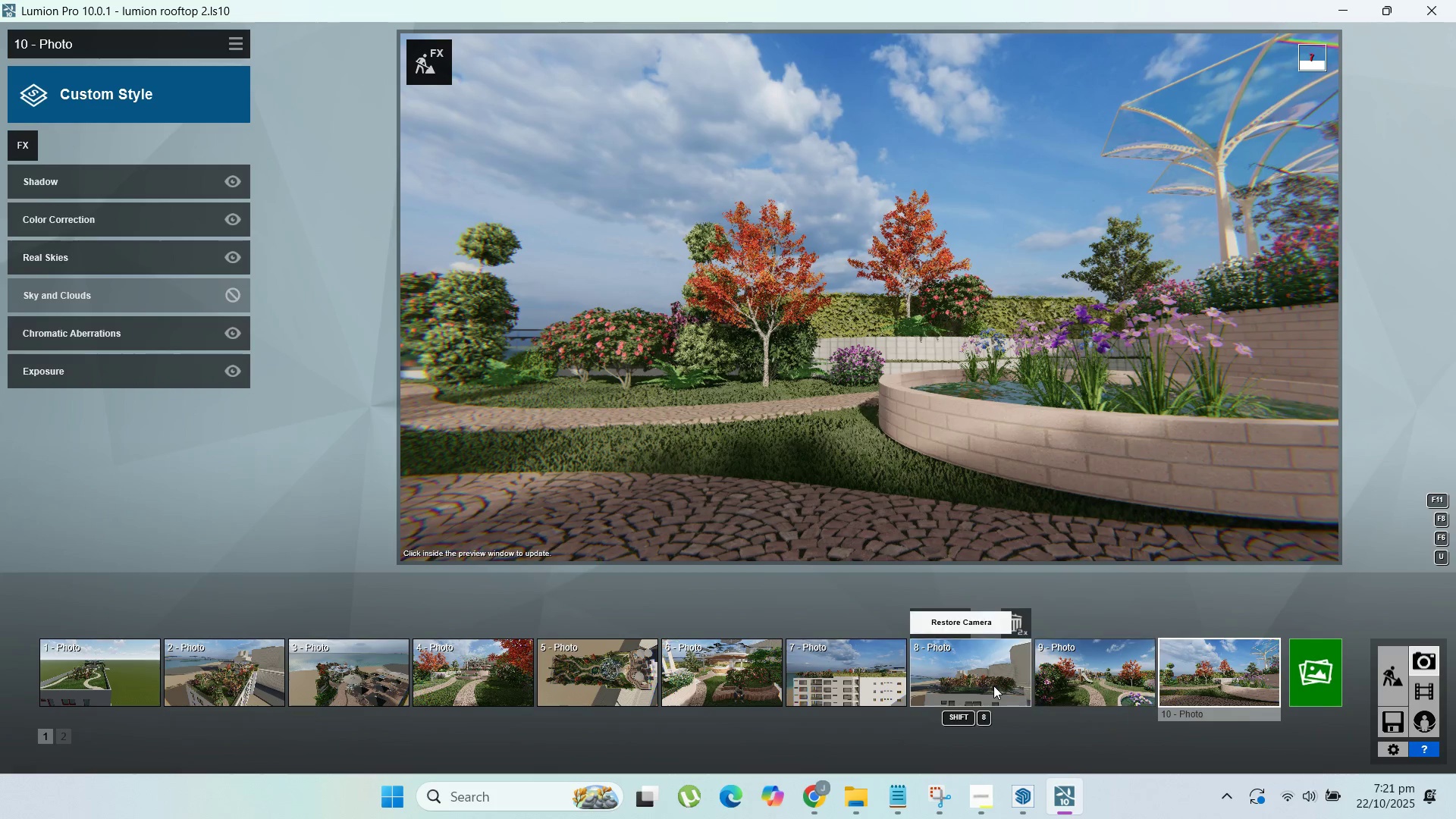 
double_click([993, 686])
 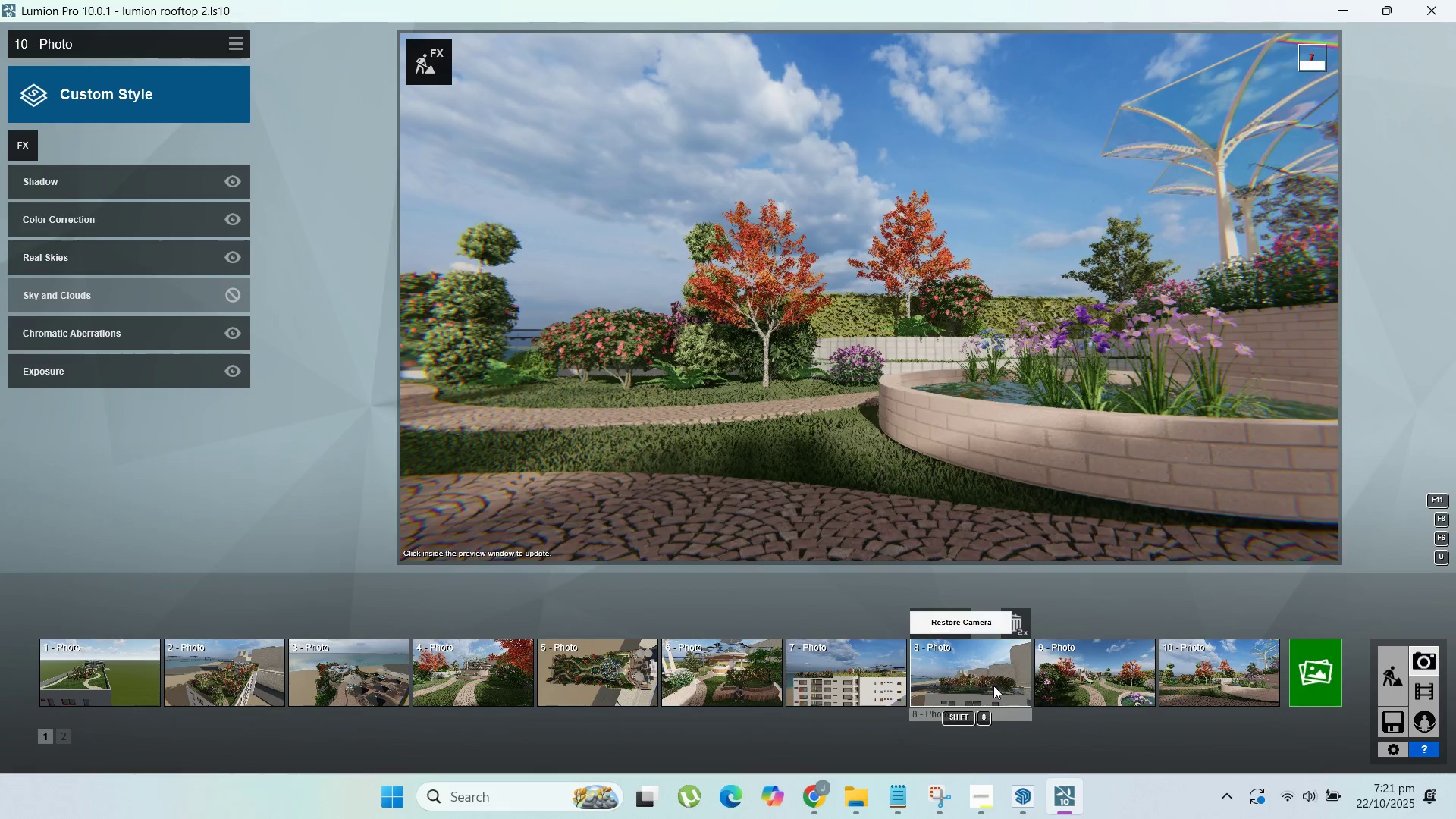 
triple_click([993, 686])
 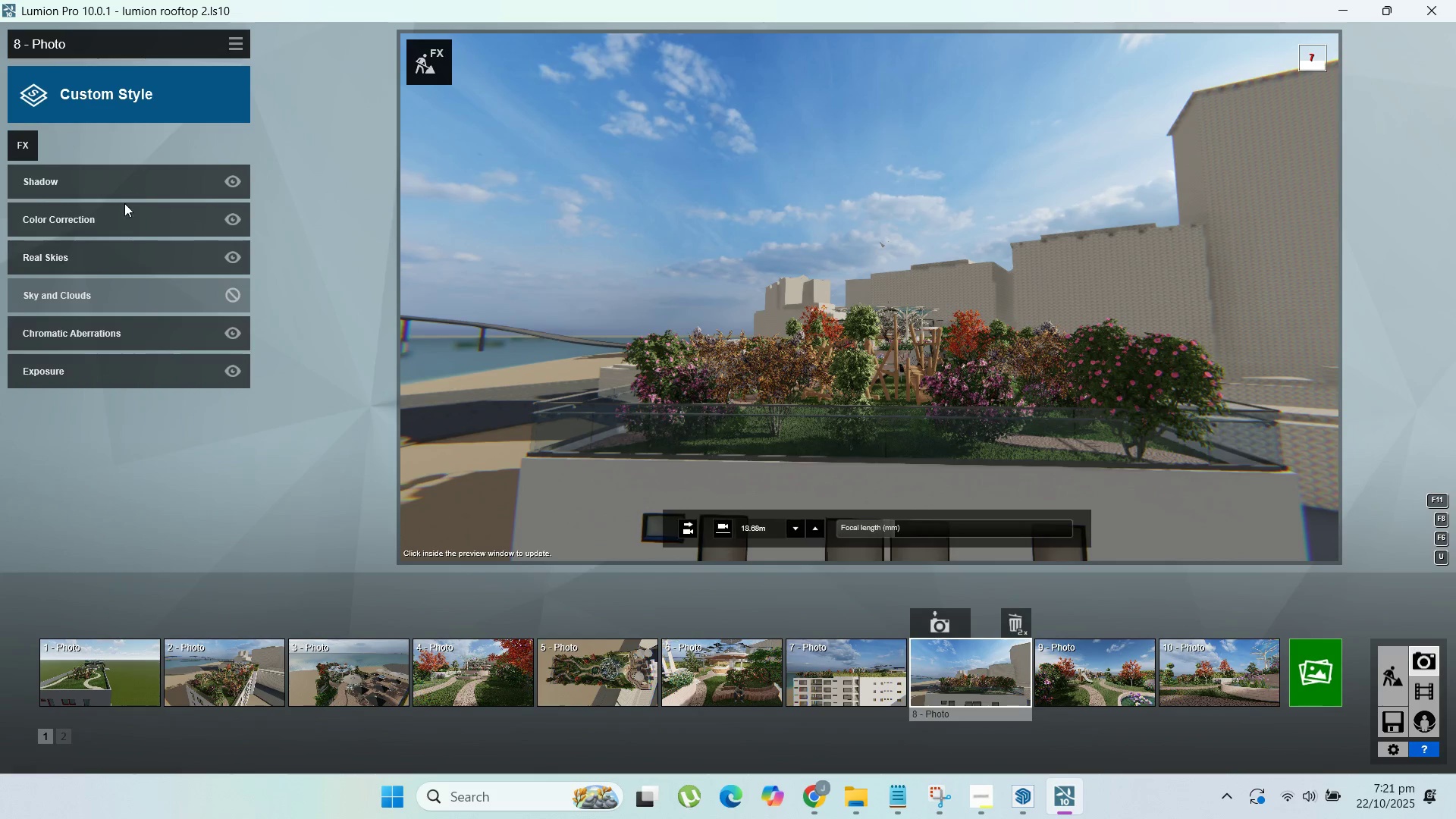 
left_click([102, 260])
 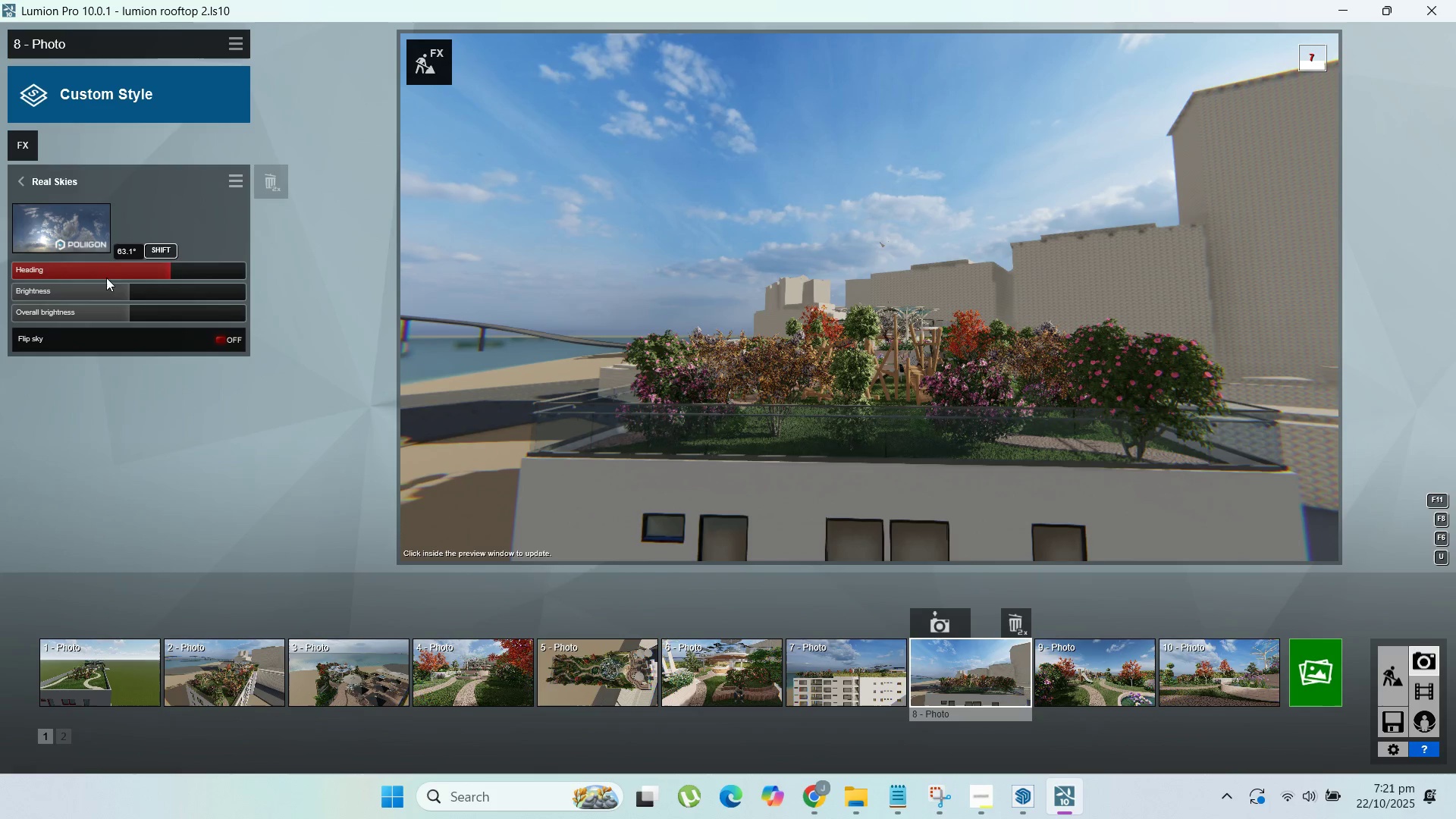 
left_click_drag(start_coordinate=[168, 275], to_coordinate=[251, 274])
 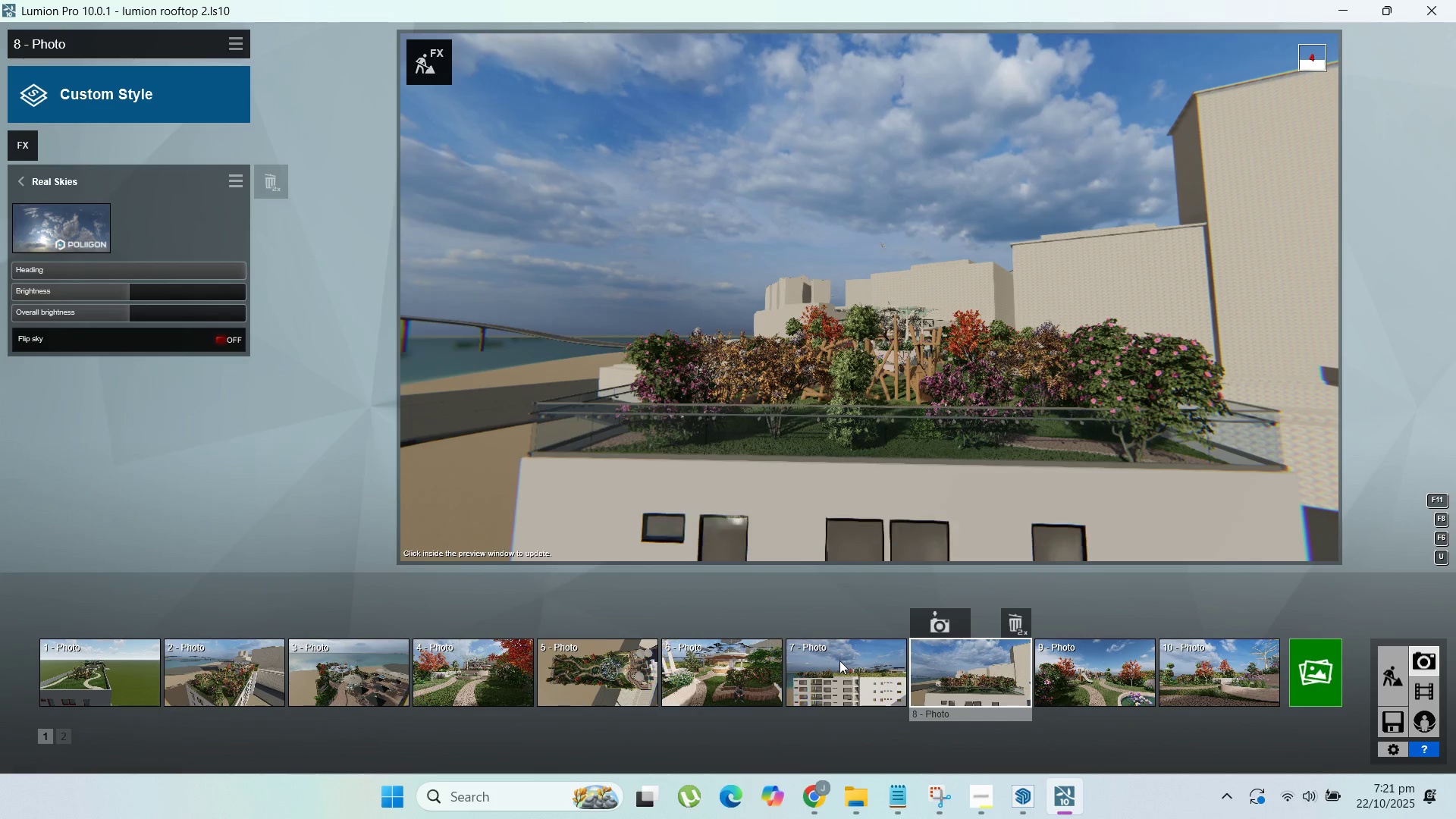 
double_click([848, 678])
 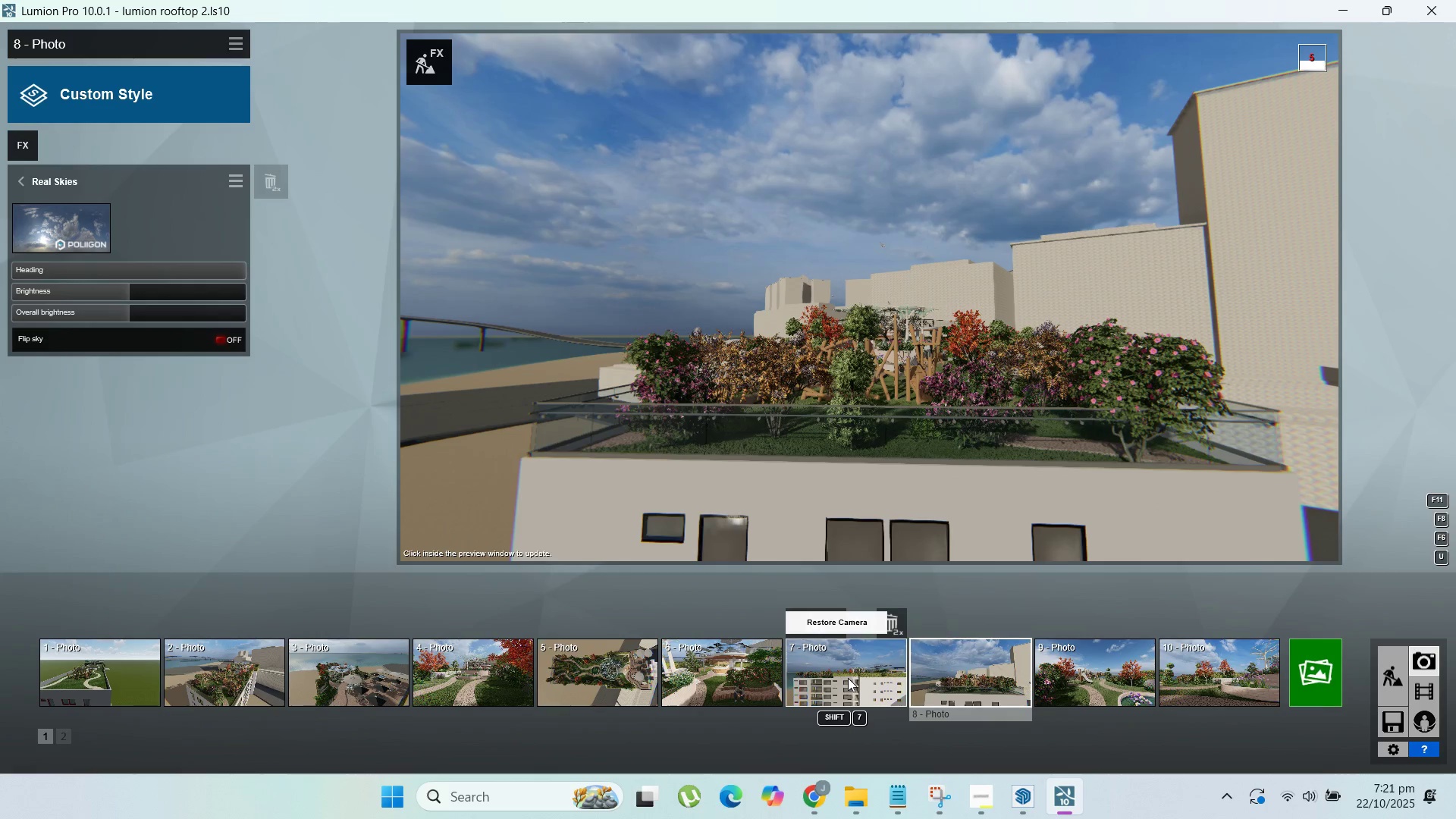 
triple_click([848, 678])
 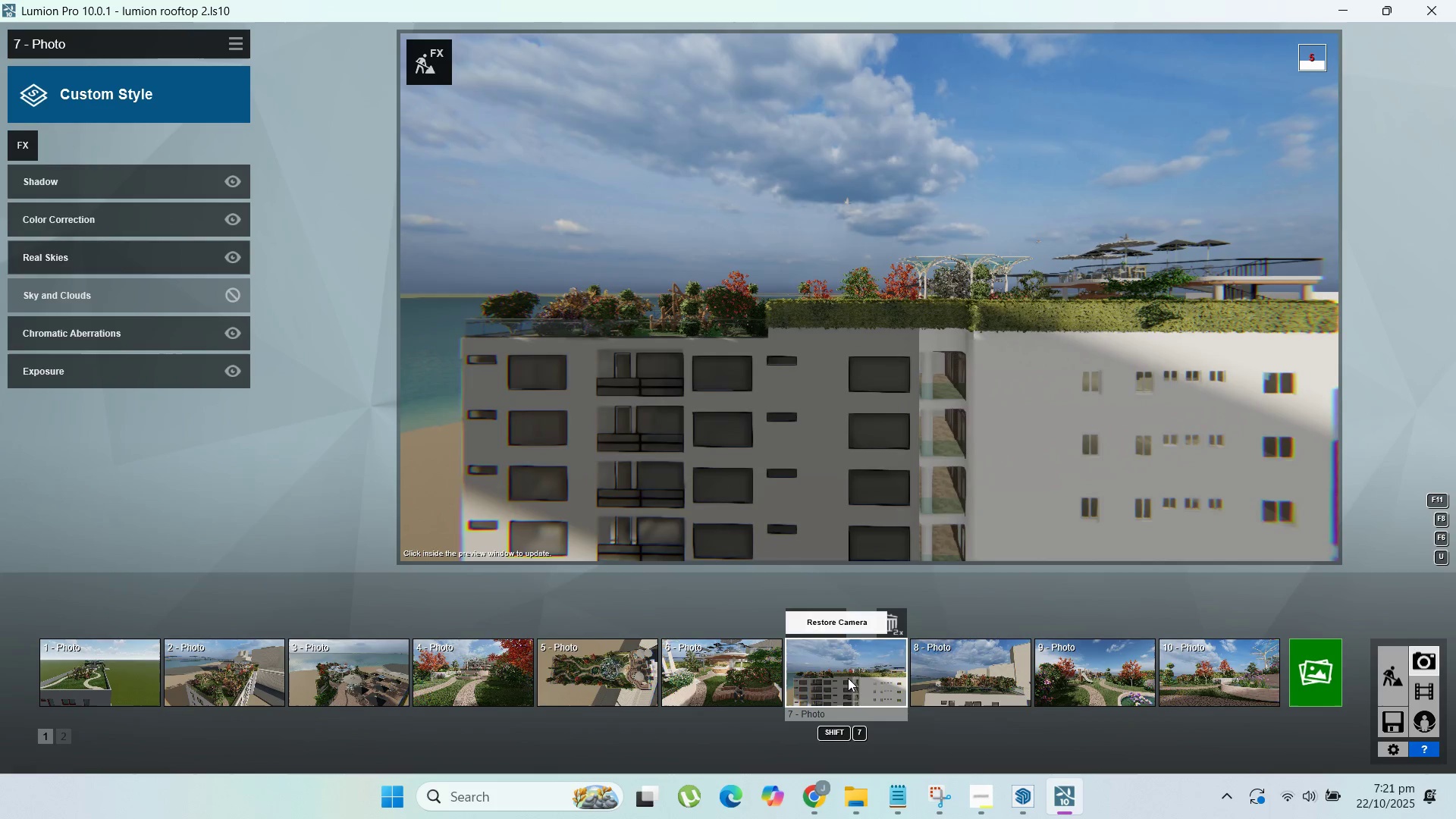 
triple_click([848, 678])
 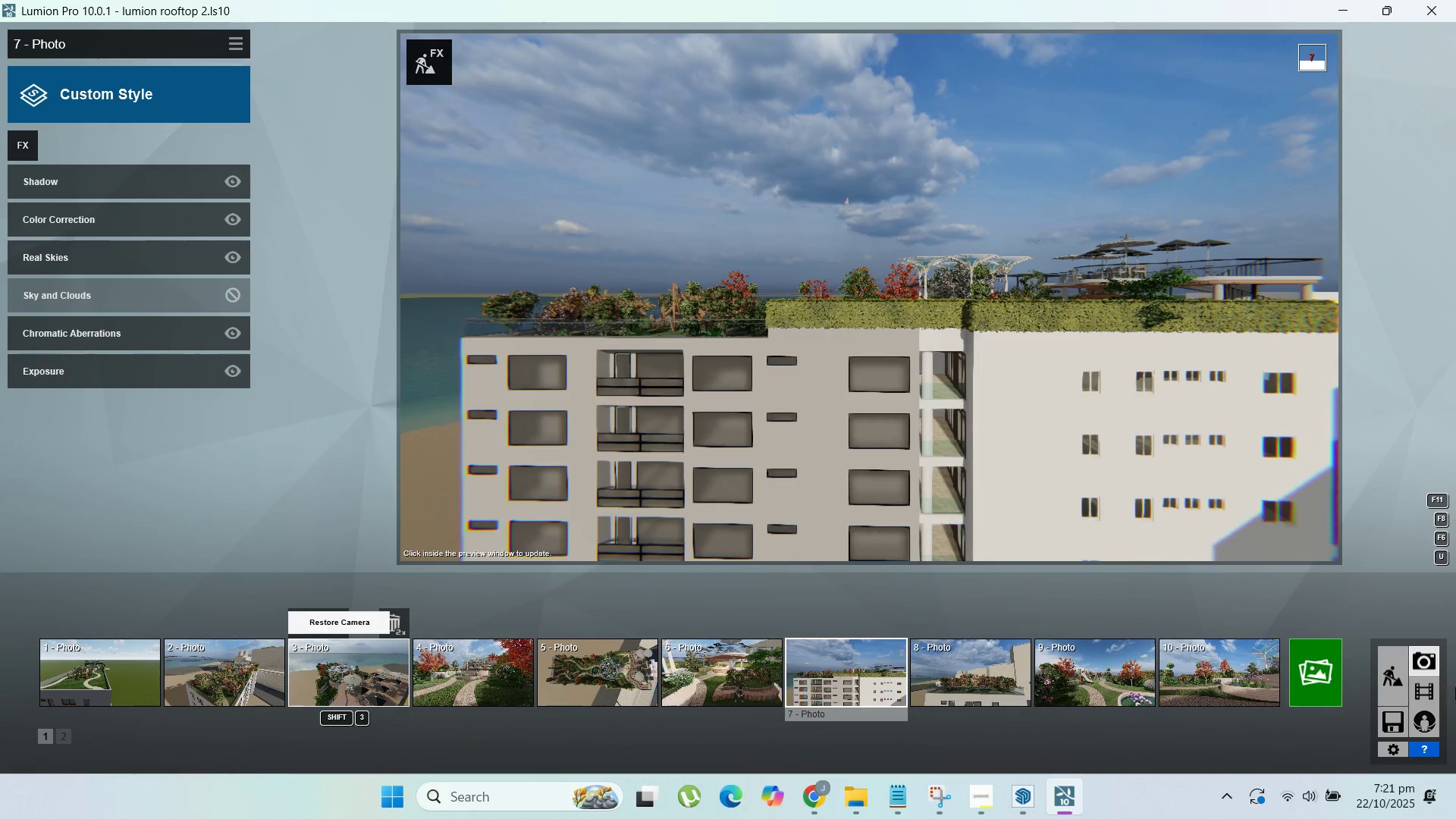 
double_click([1395, 729])
 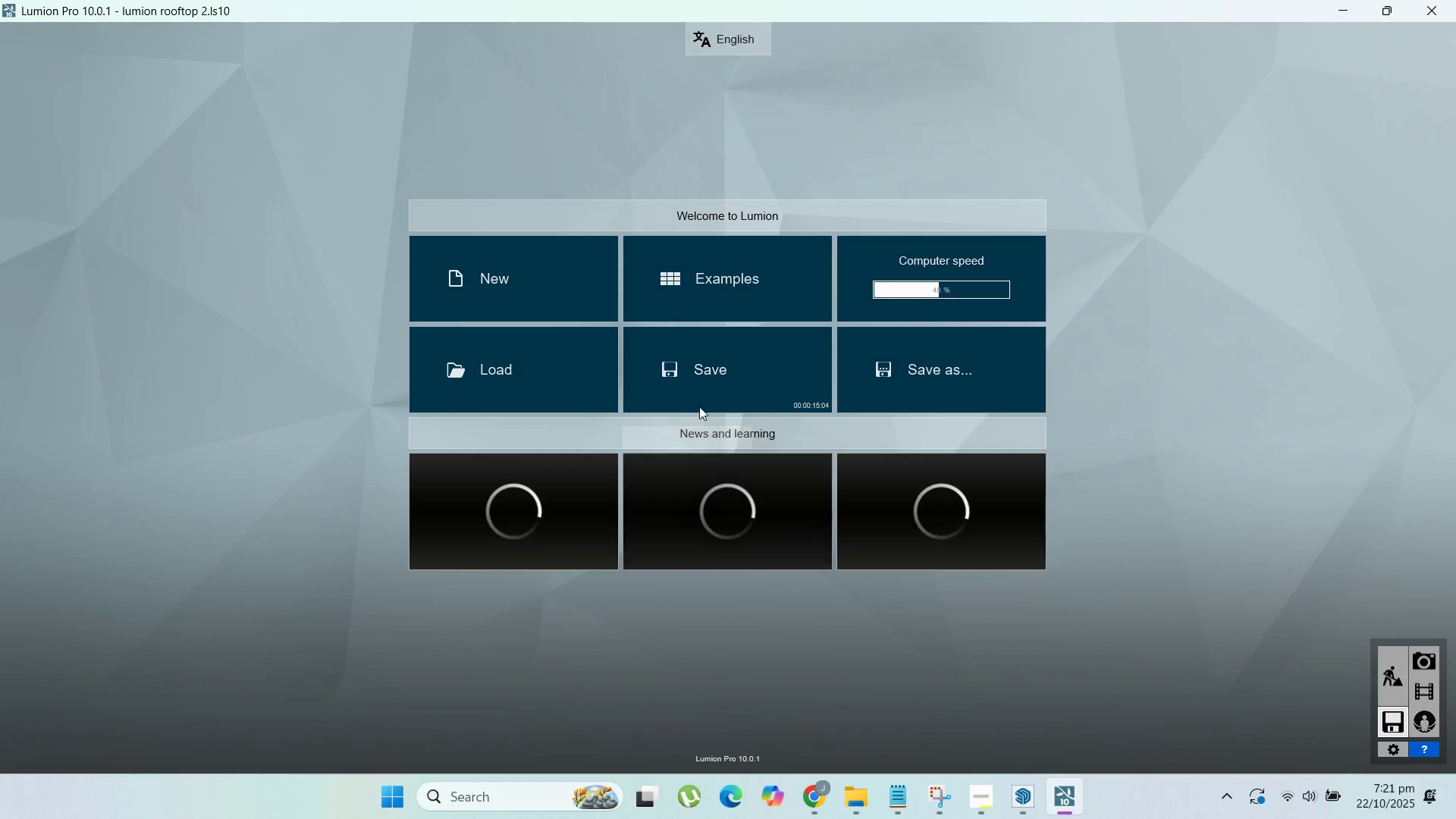 
left_click([702, 403])
 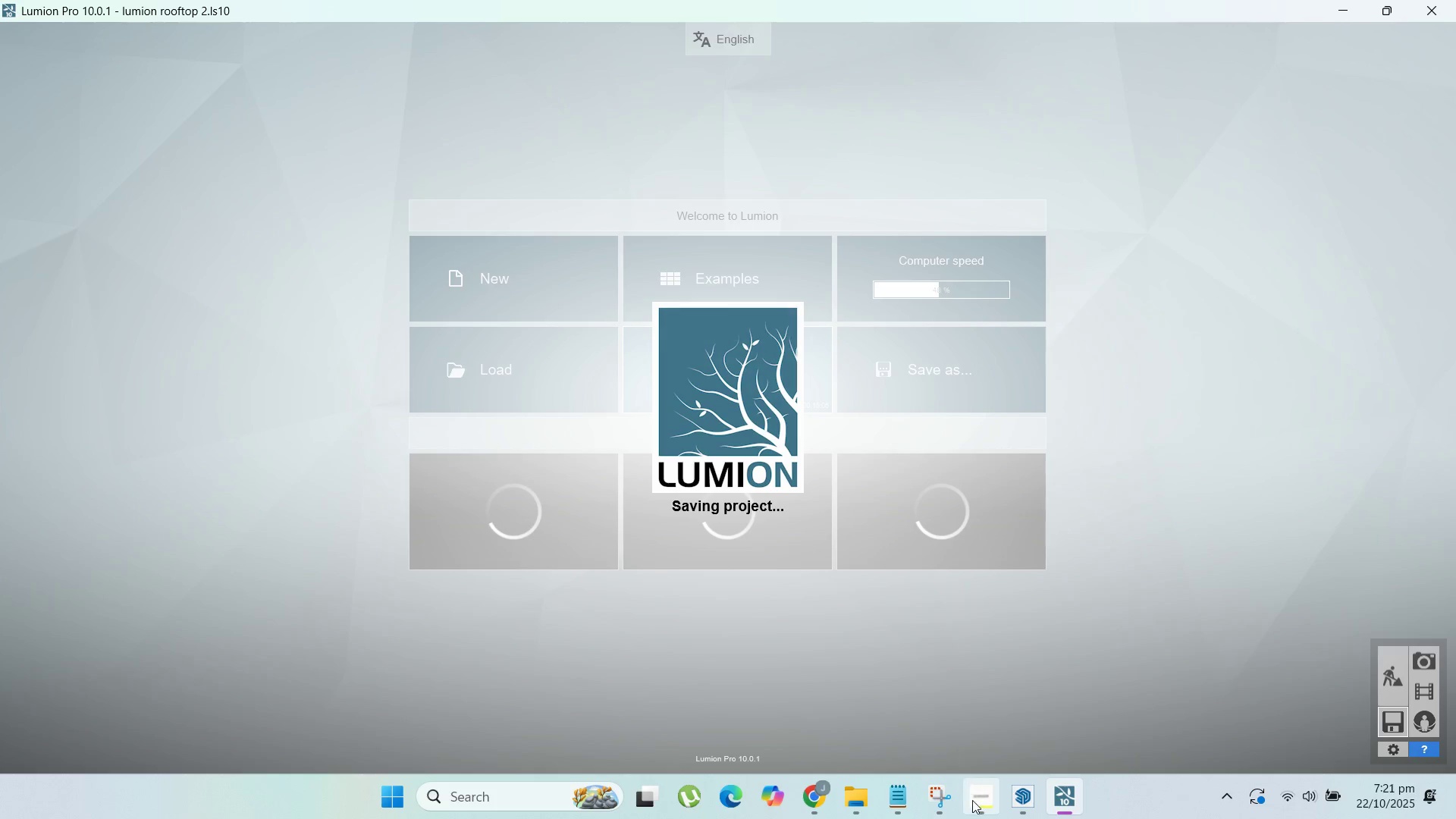 
left_click([980, 814])